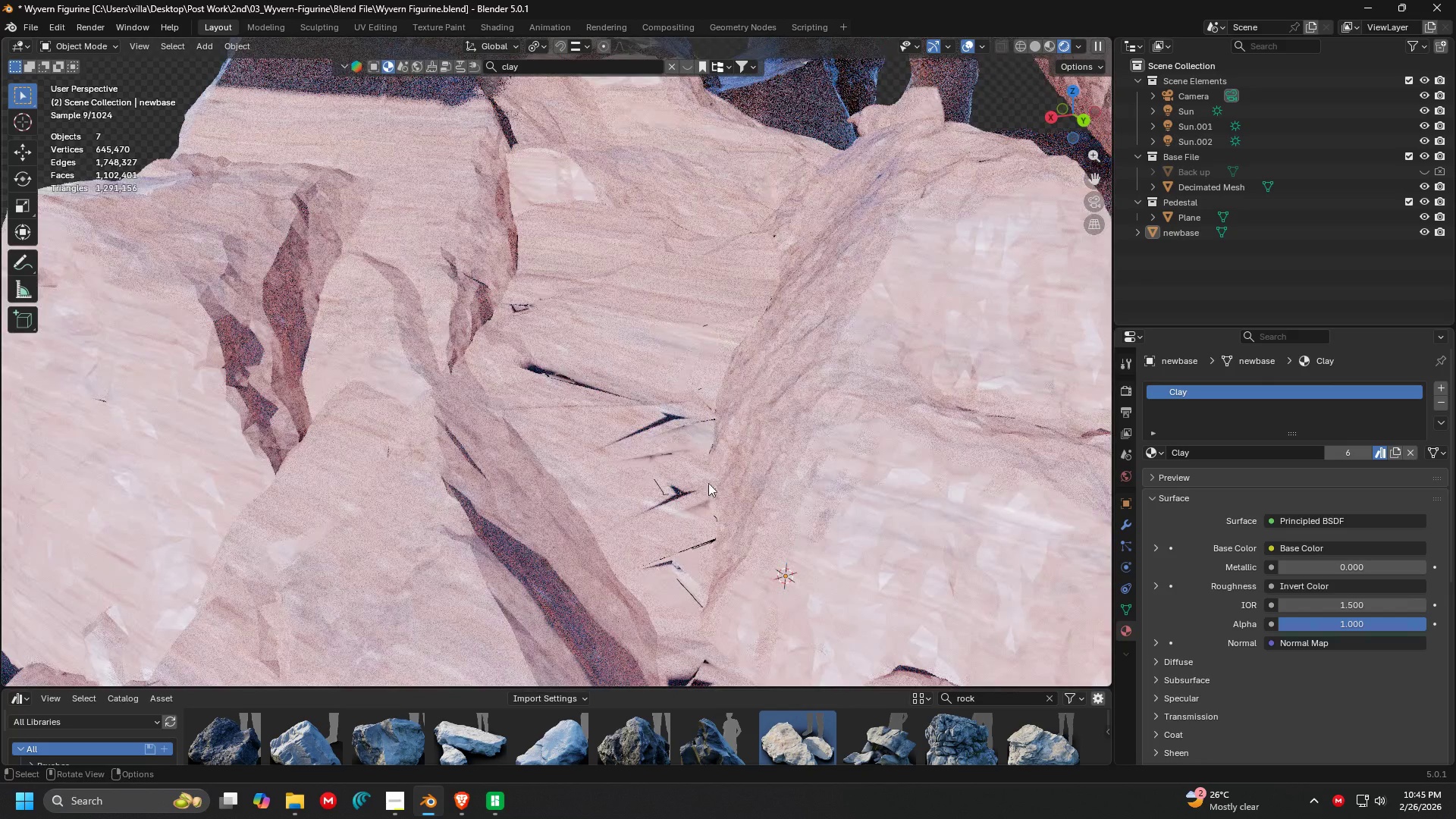 
left_click([692, 481])
 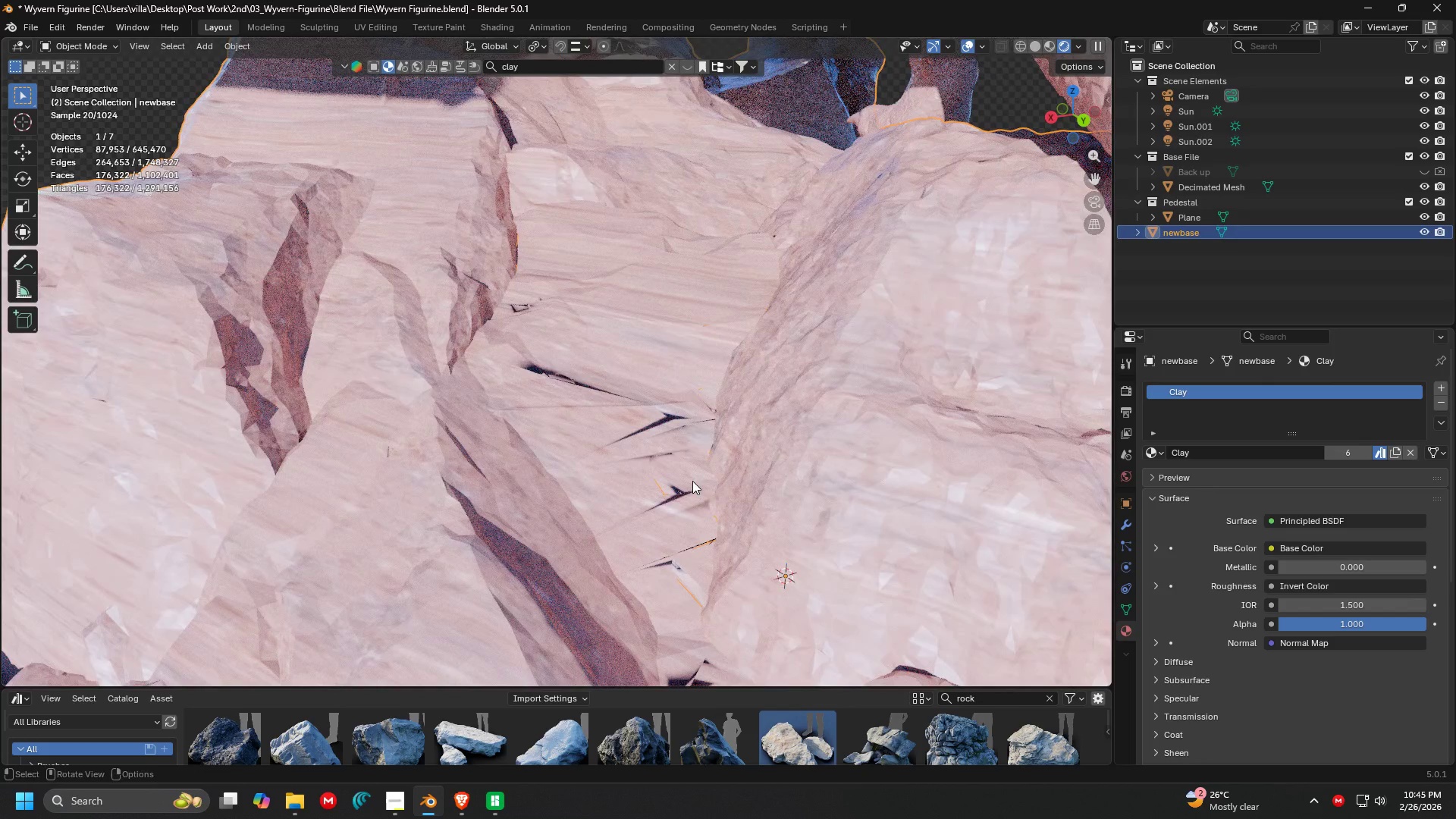 
key(Shift+ShiftLeft)
 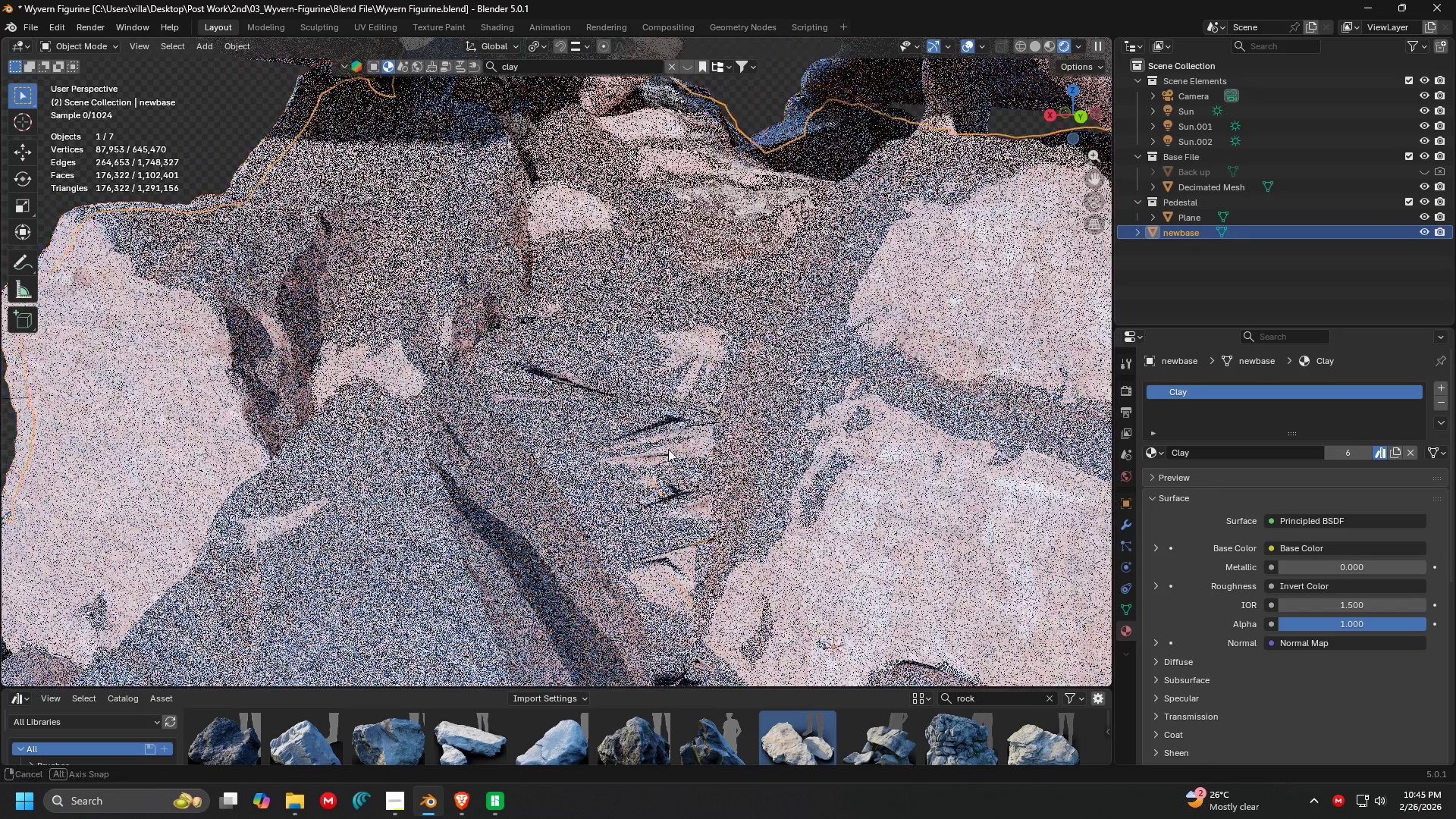 
key(Shift+ShiftLeft)
 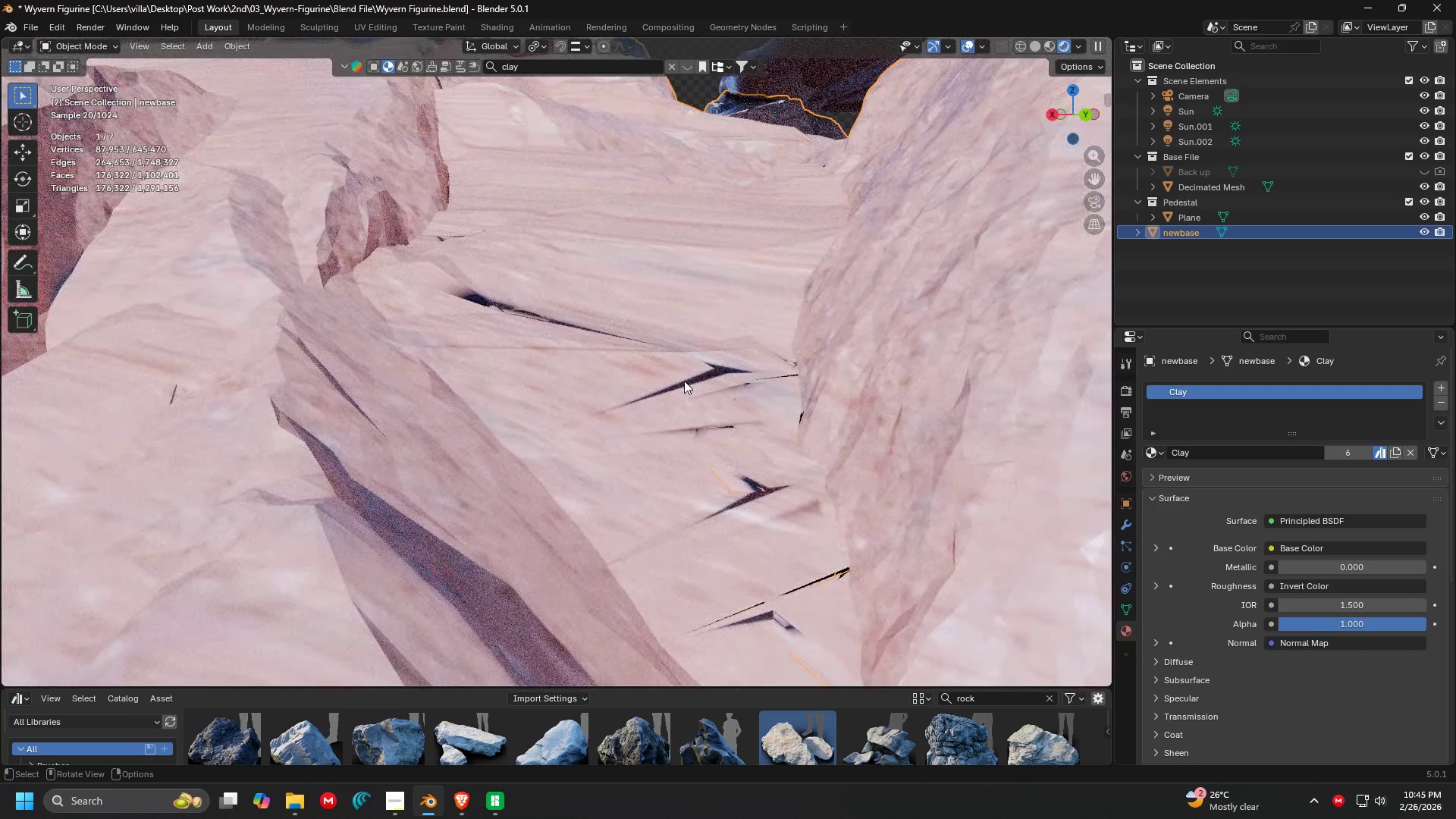 
scroll: coordinate [684, 380], scroll_direction: up, amount: 5.0
 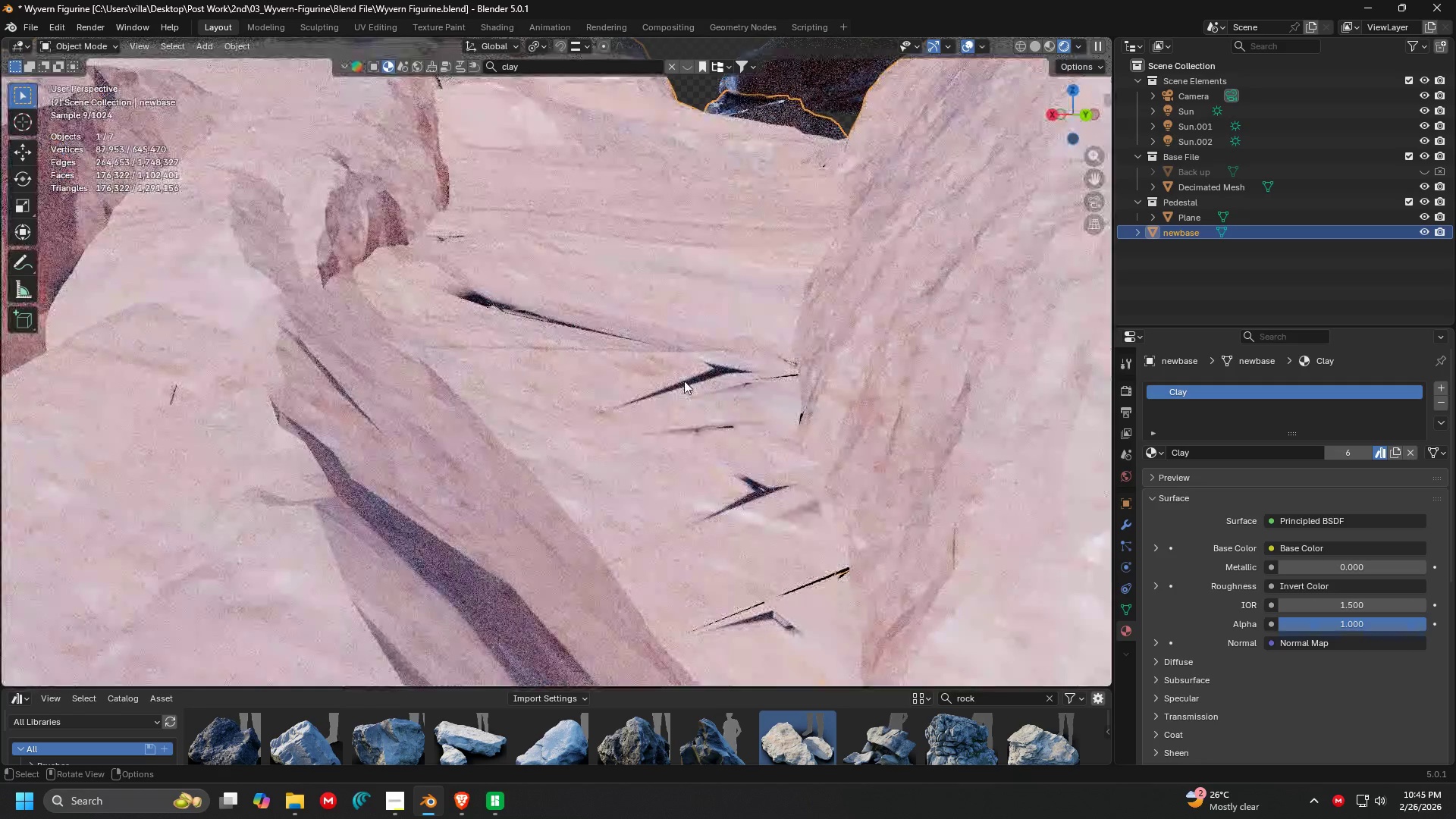 
key(N)
 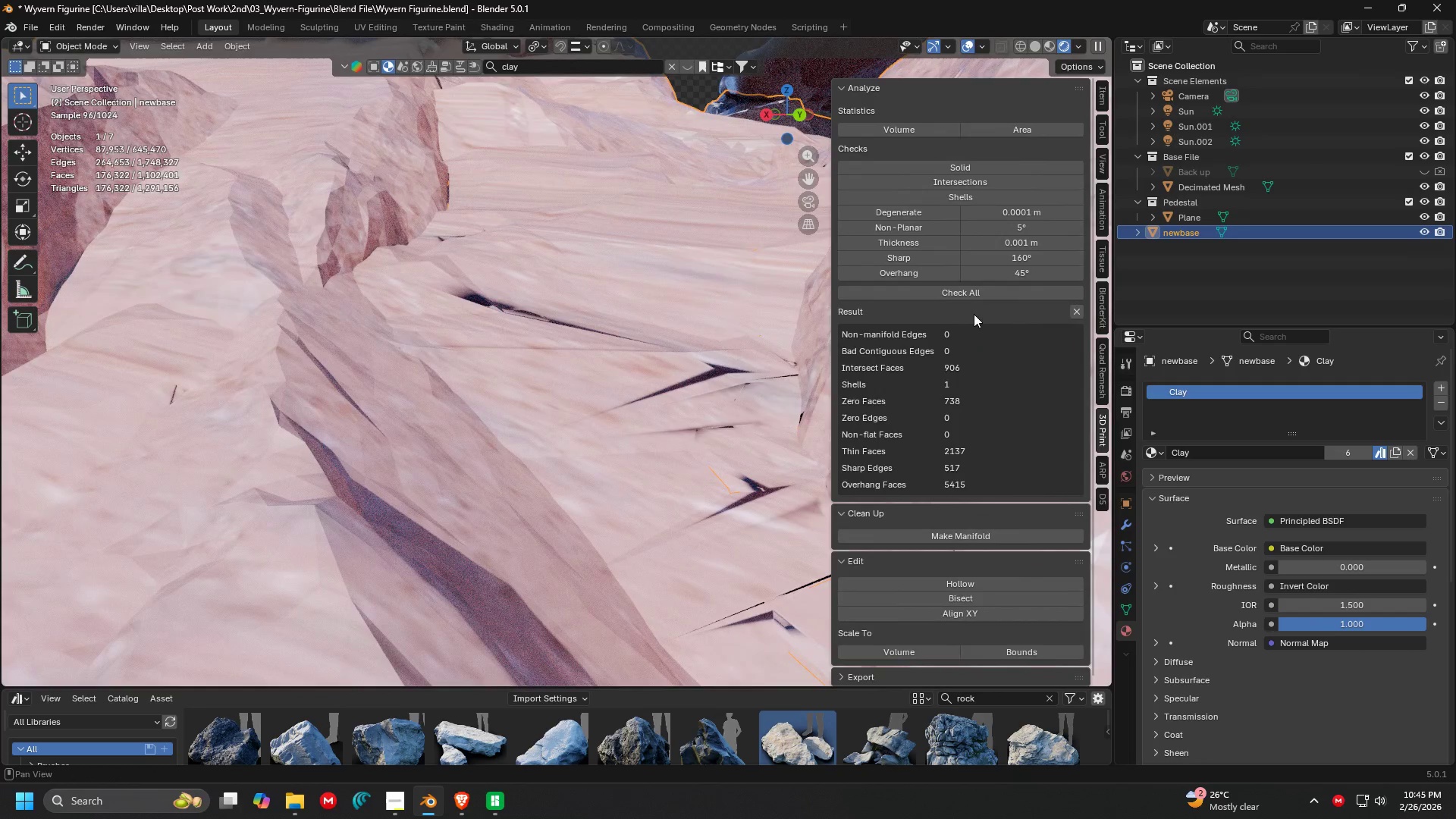 
left_click([969, 293])
 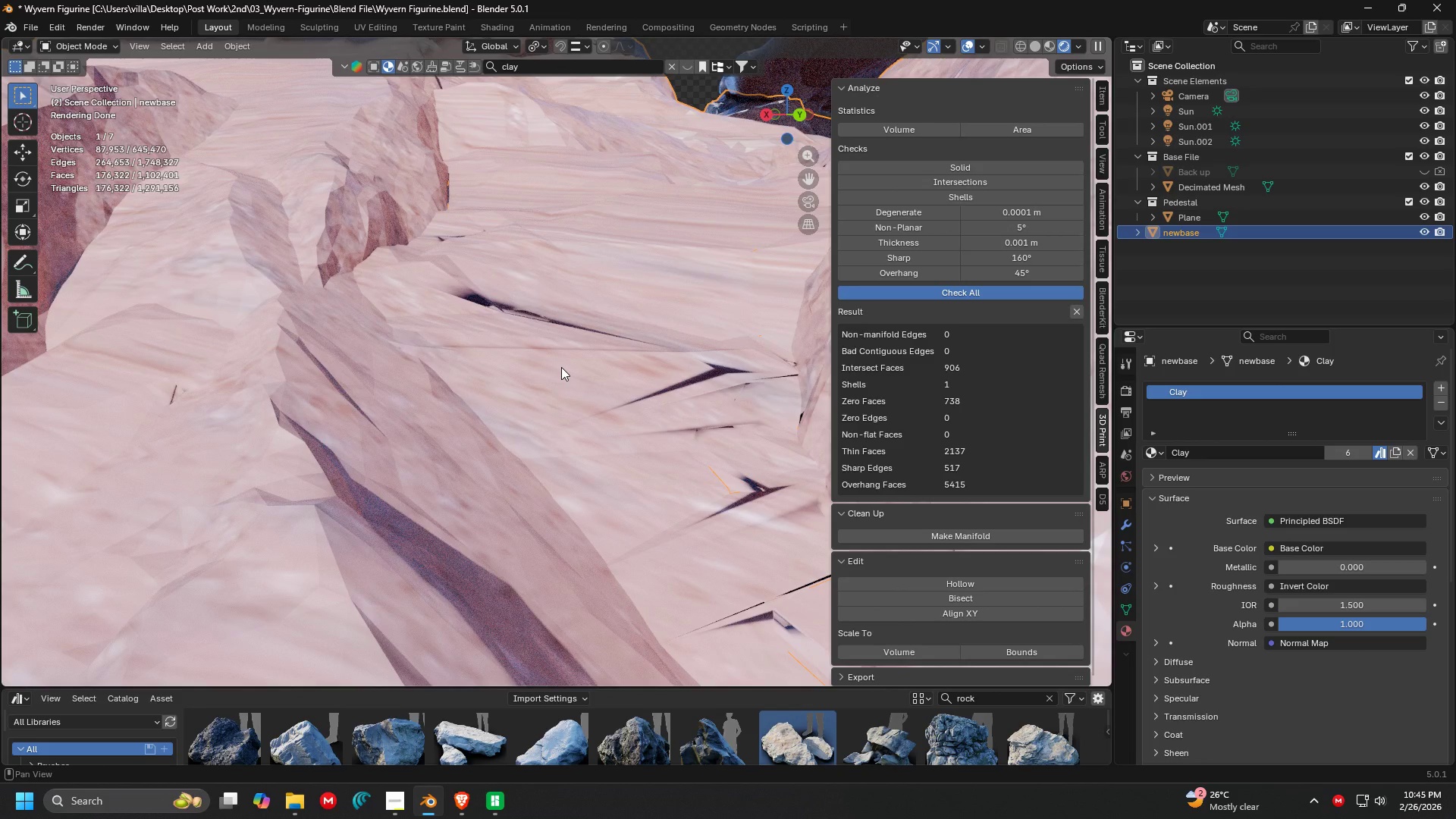 
wait(13.45)
 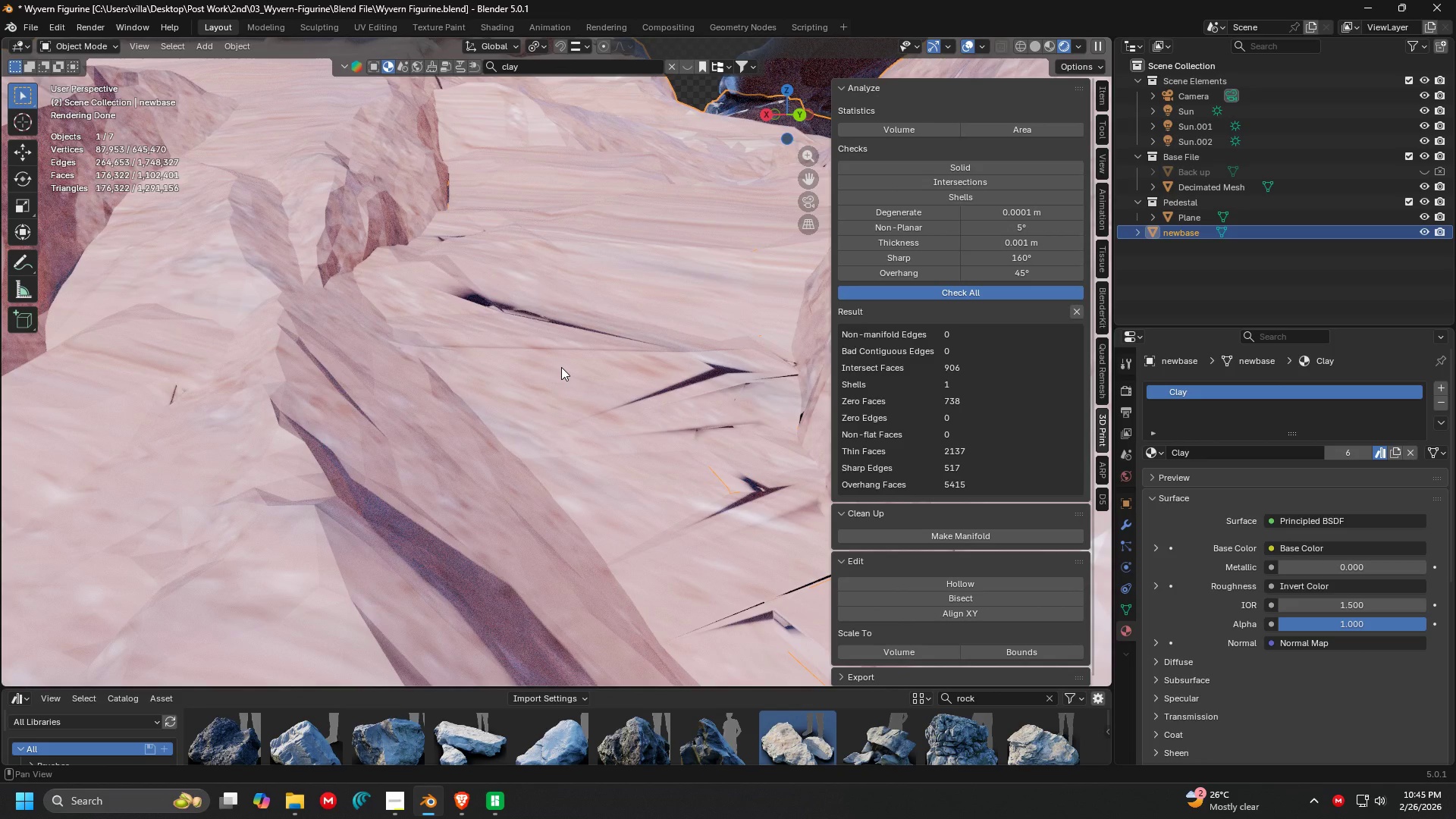 
scroll: coordinate [677, 287], scroll_direction: down, amount: 11.0
 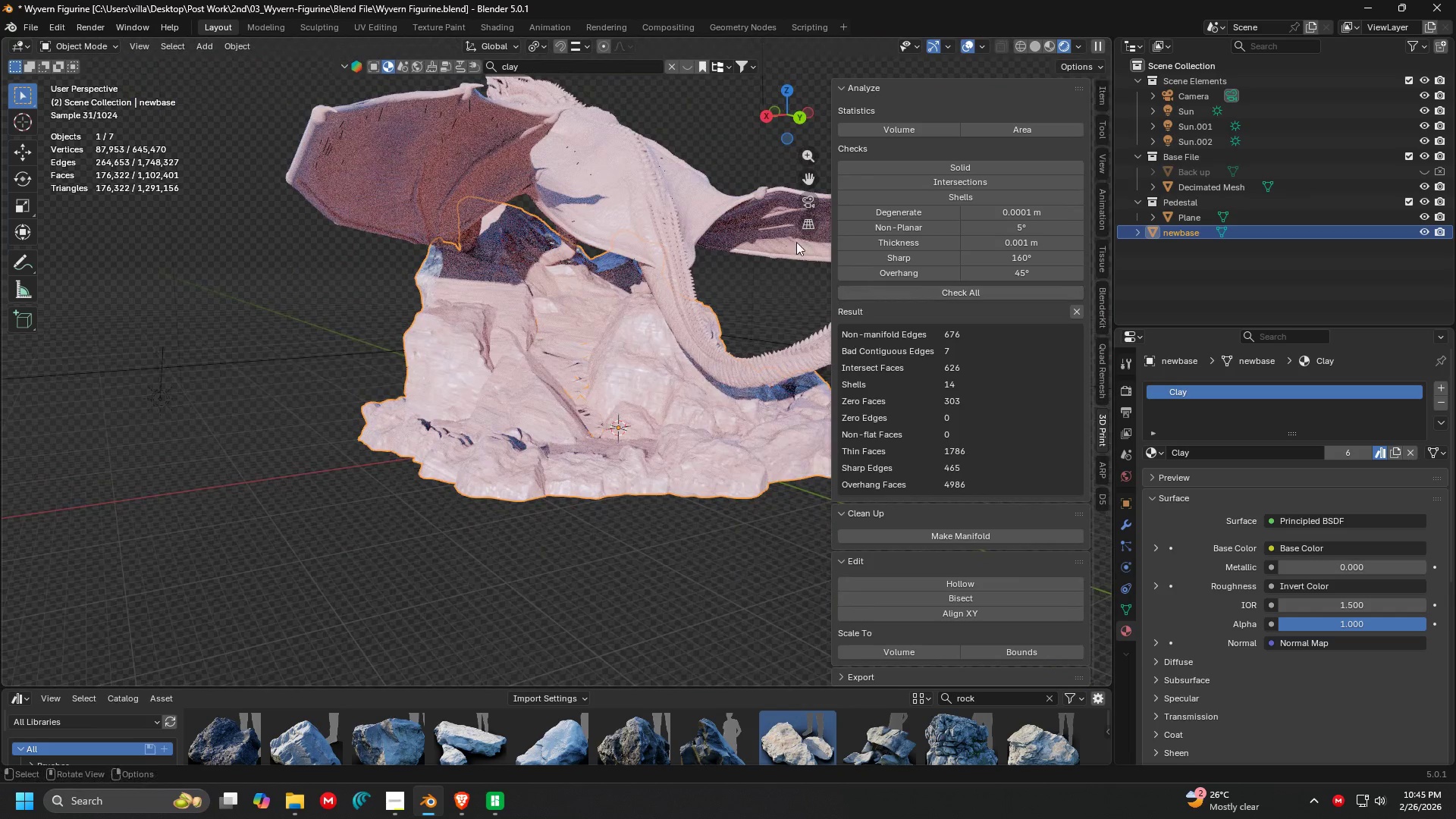 
key(Escape)
 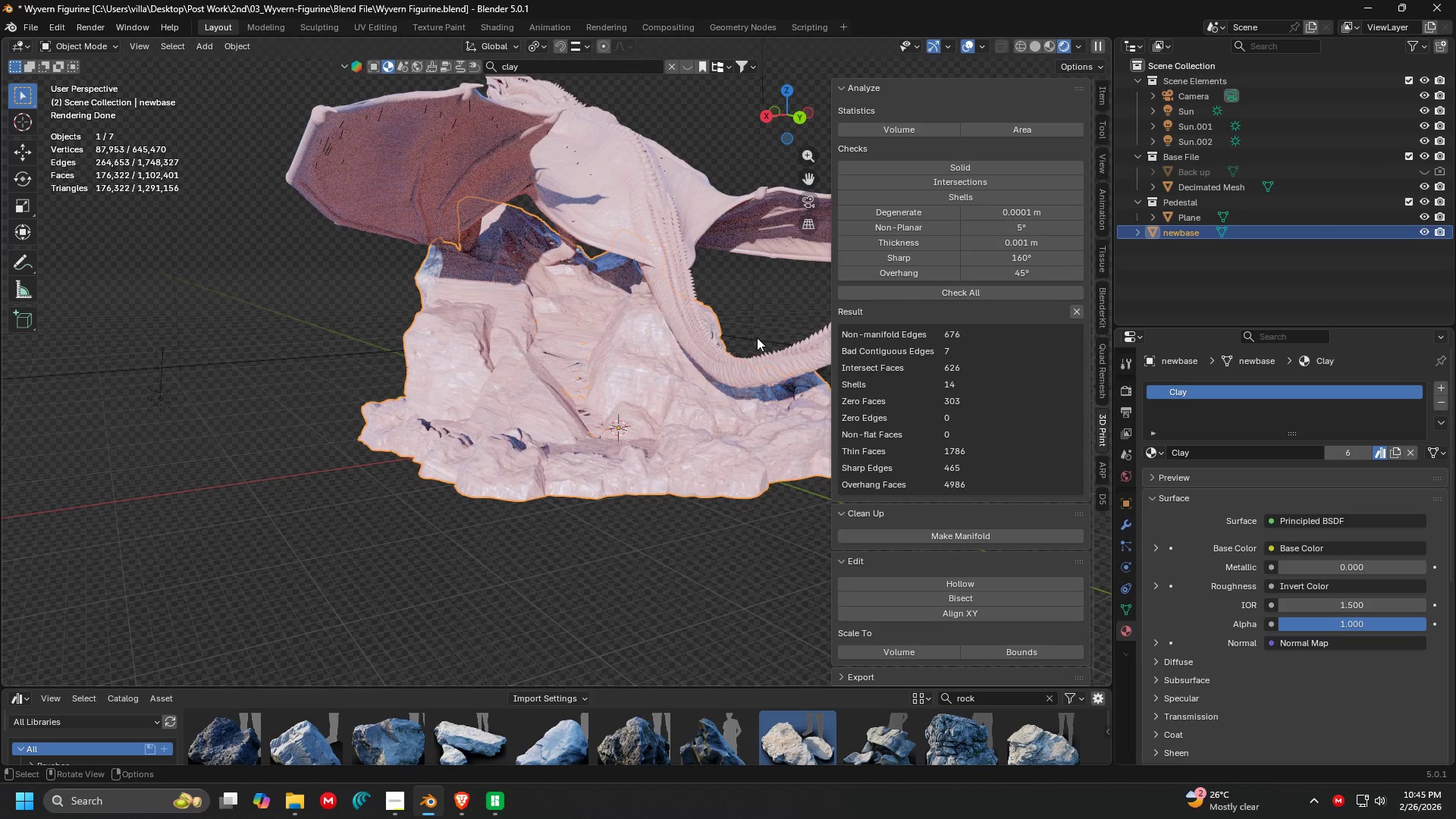 
key(N)
 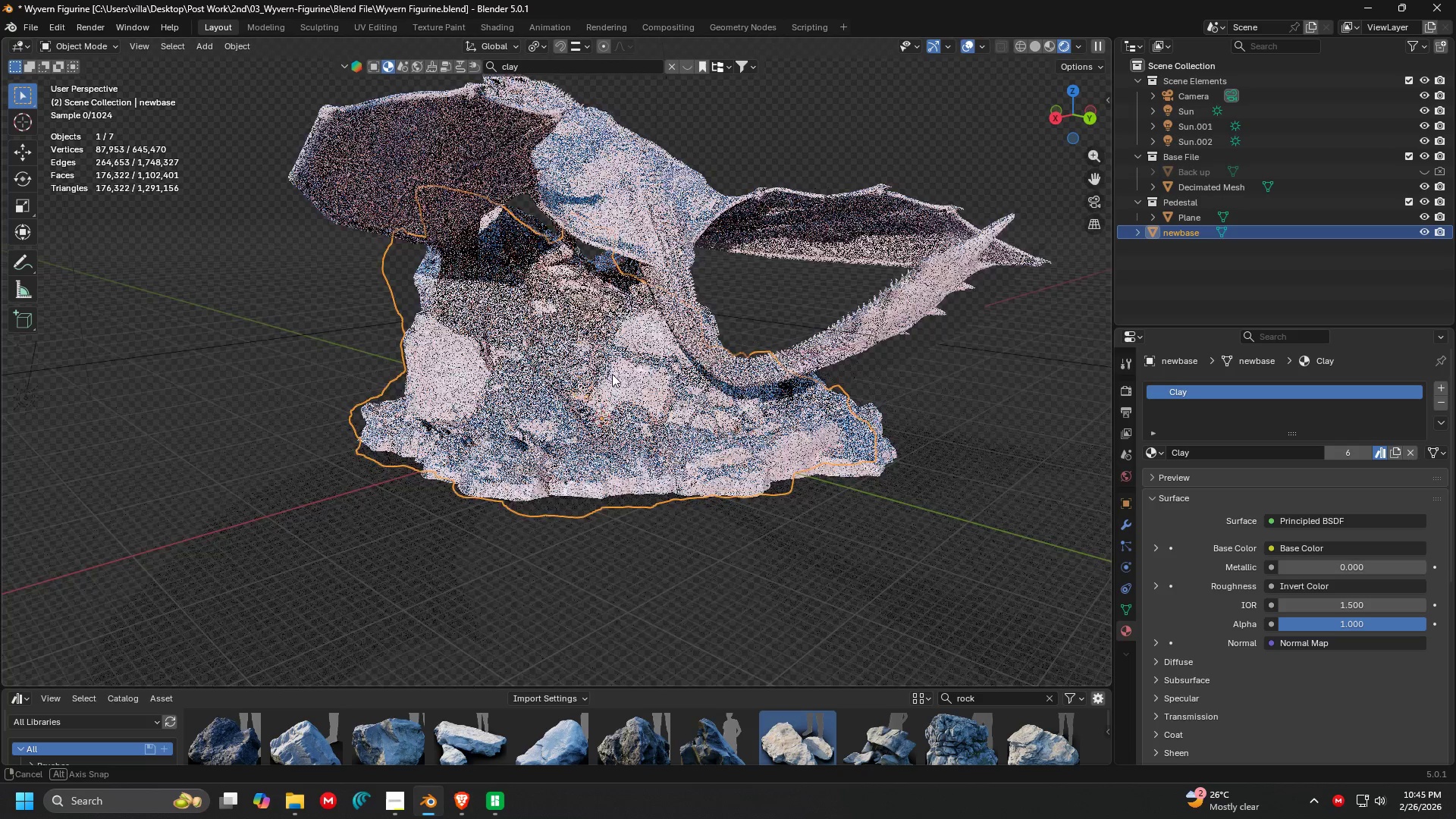 
scroll: coordinate [635, 388], scroll_direction: up, amount: 4.0
 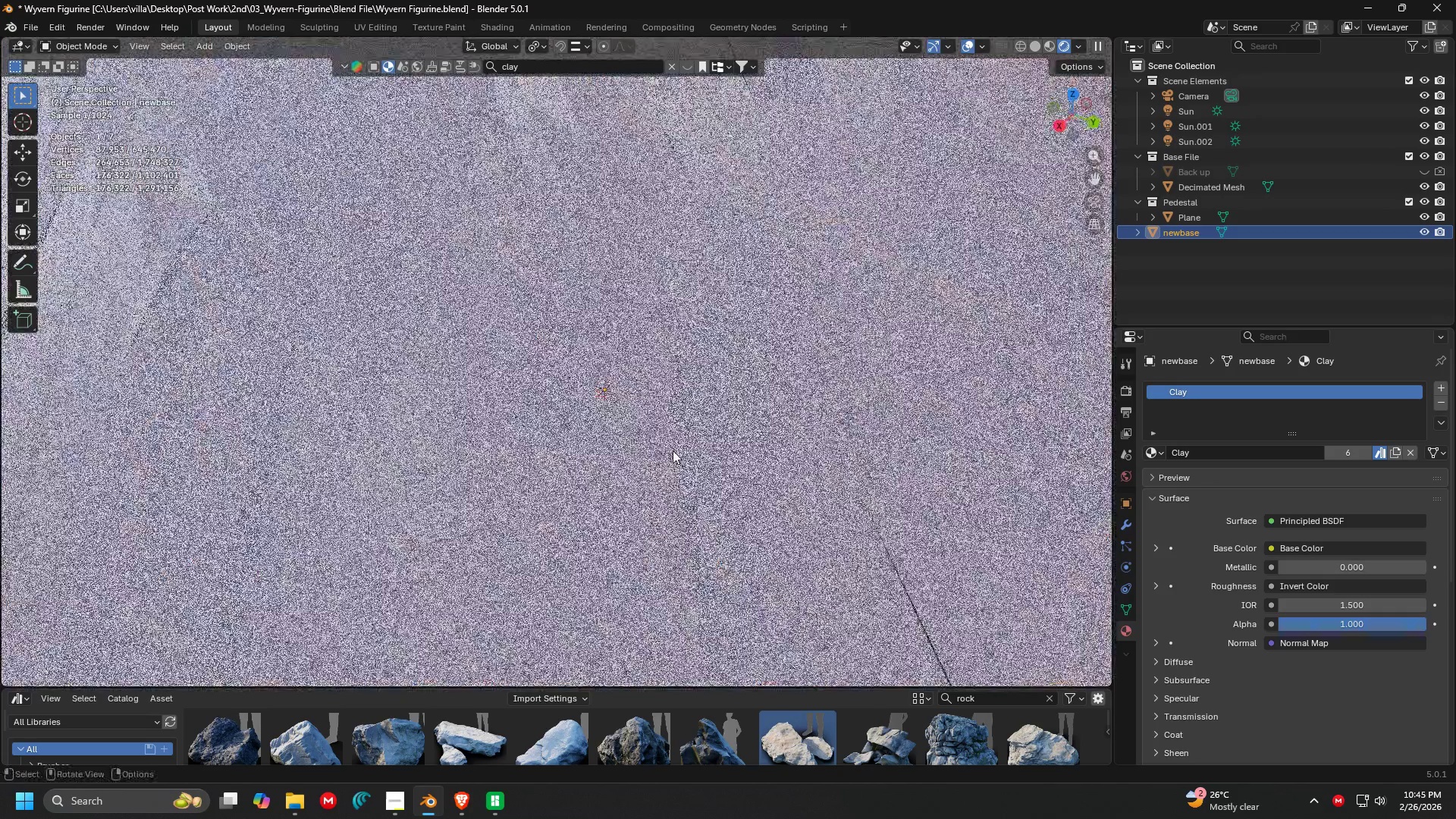 
hold_key(key=ControlLeft, duration=2.88)
 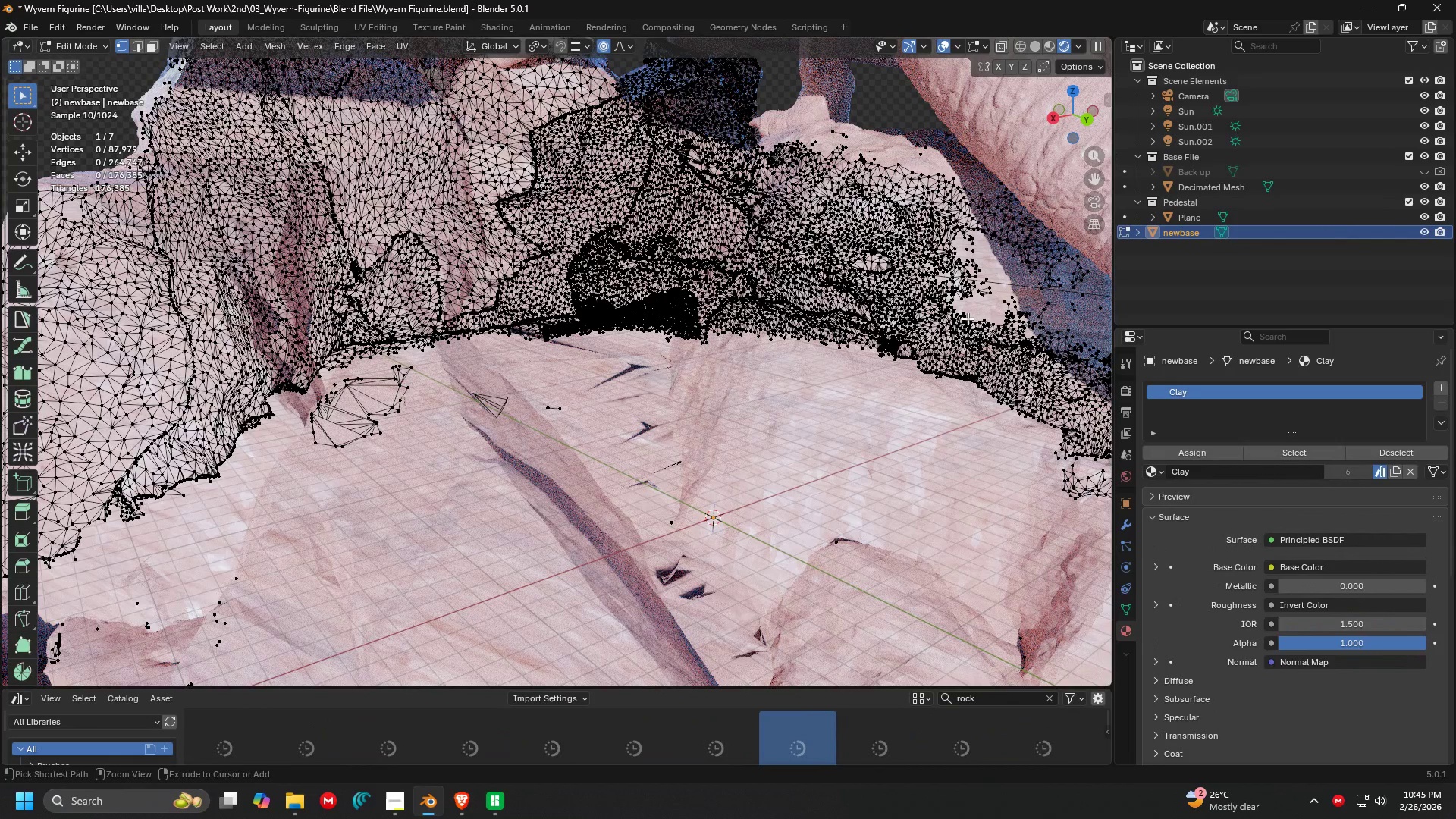 
hold_key(key=Z, duration=1.5)
 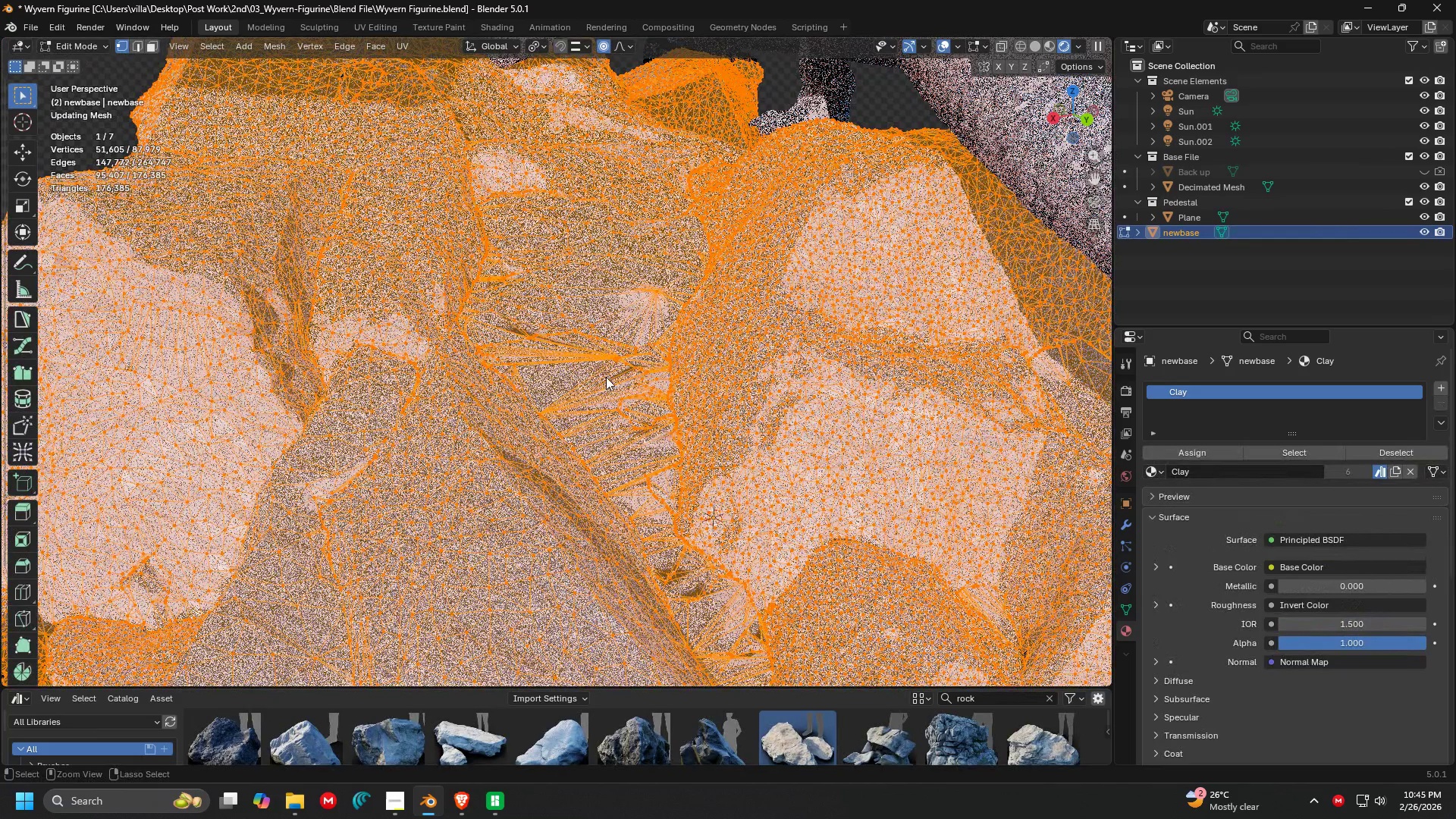 
scroll: coordinate [602, 390], scroll_direction: up, amount: 3.0
 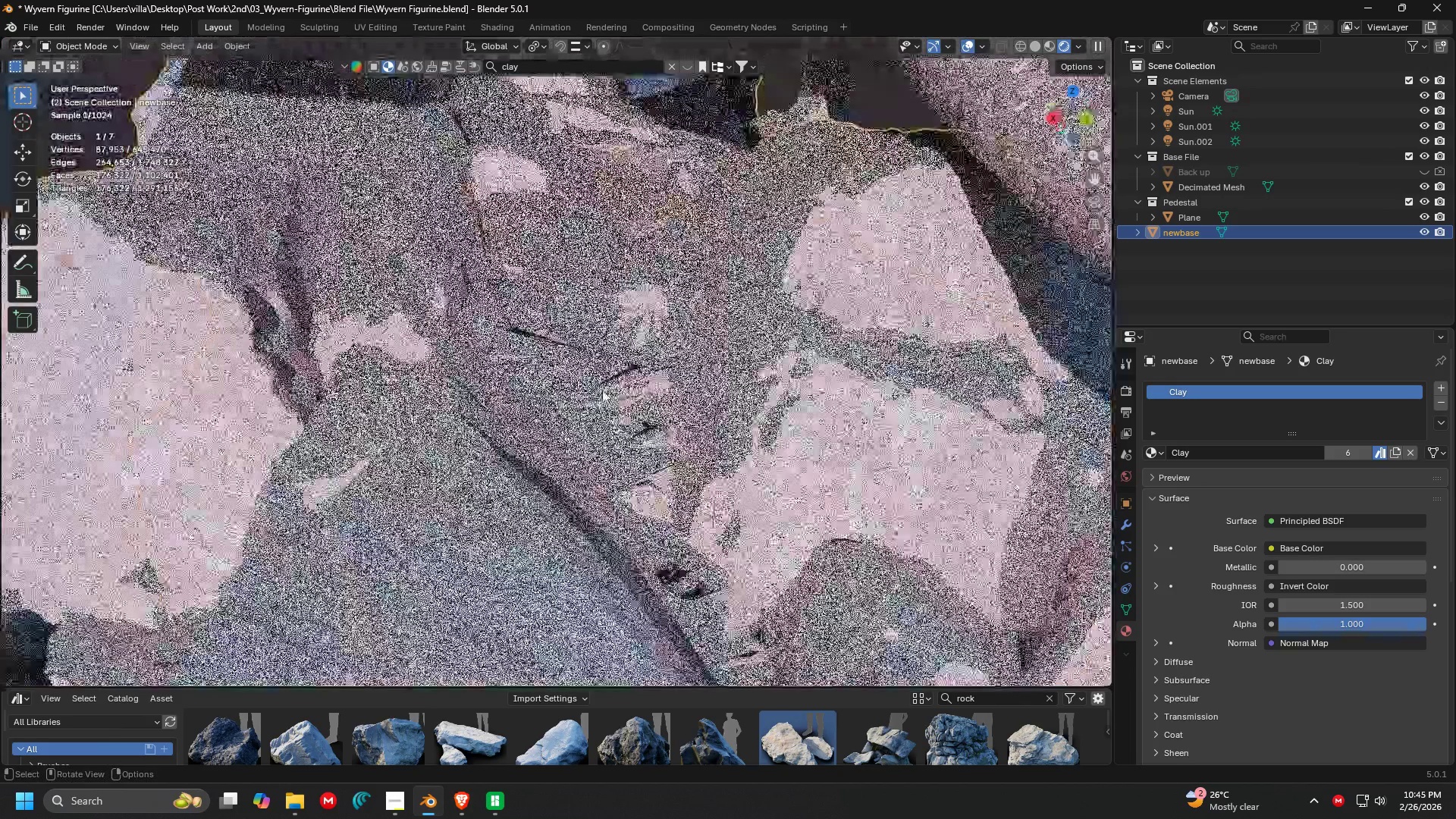 
hold_key(key=Z, duration=1.27)
 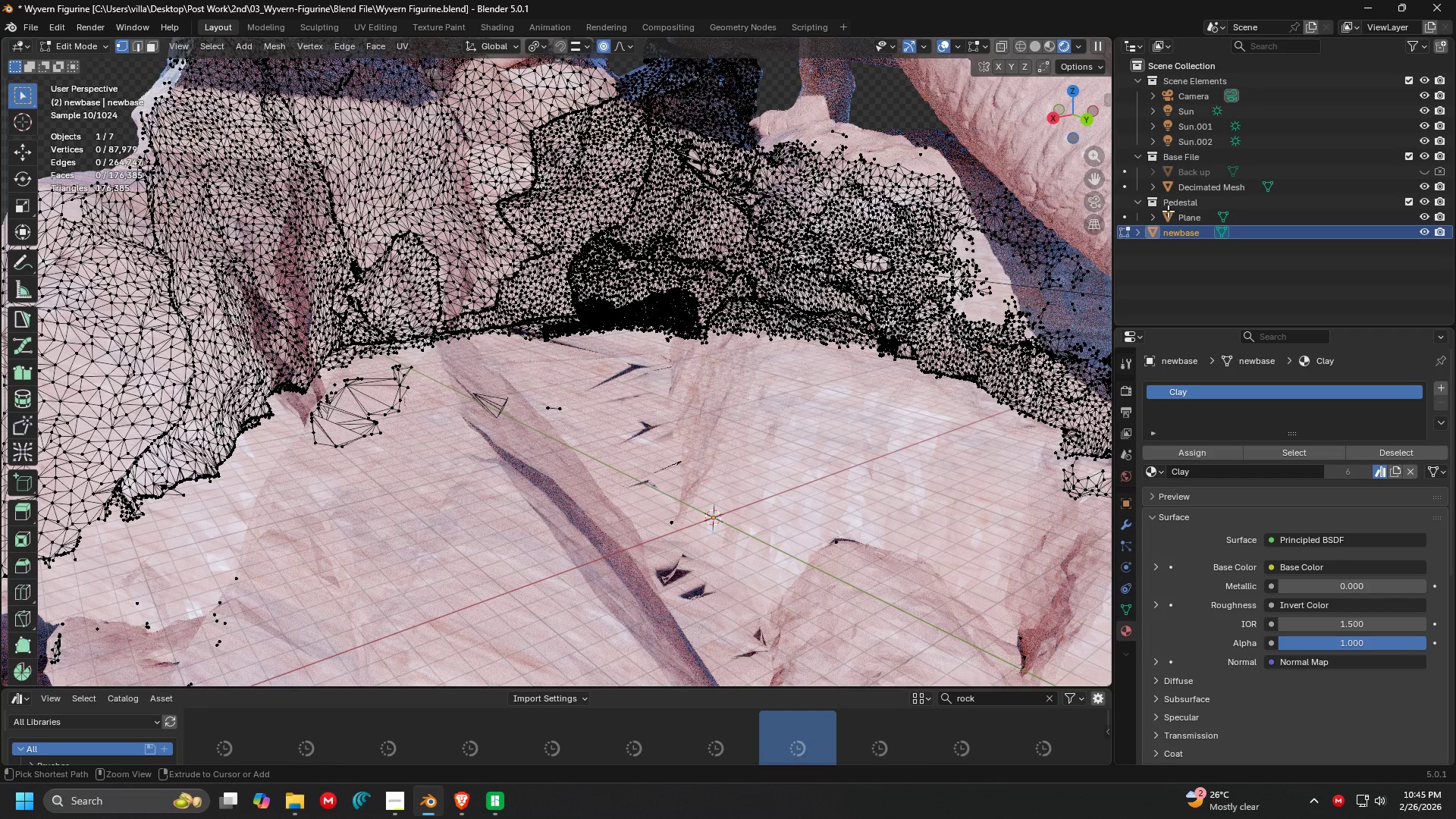 
hold_key(key=Z, duration=1.09)
 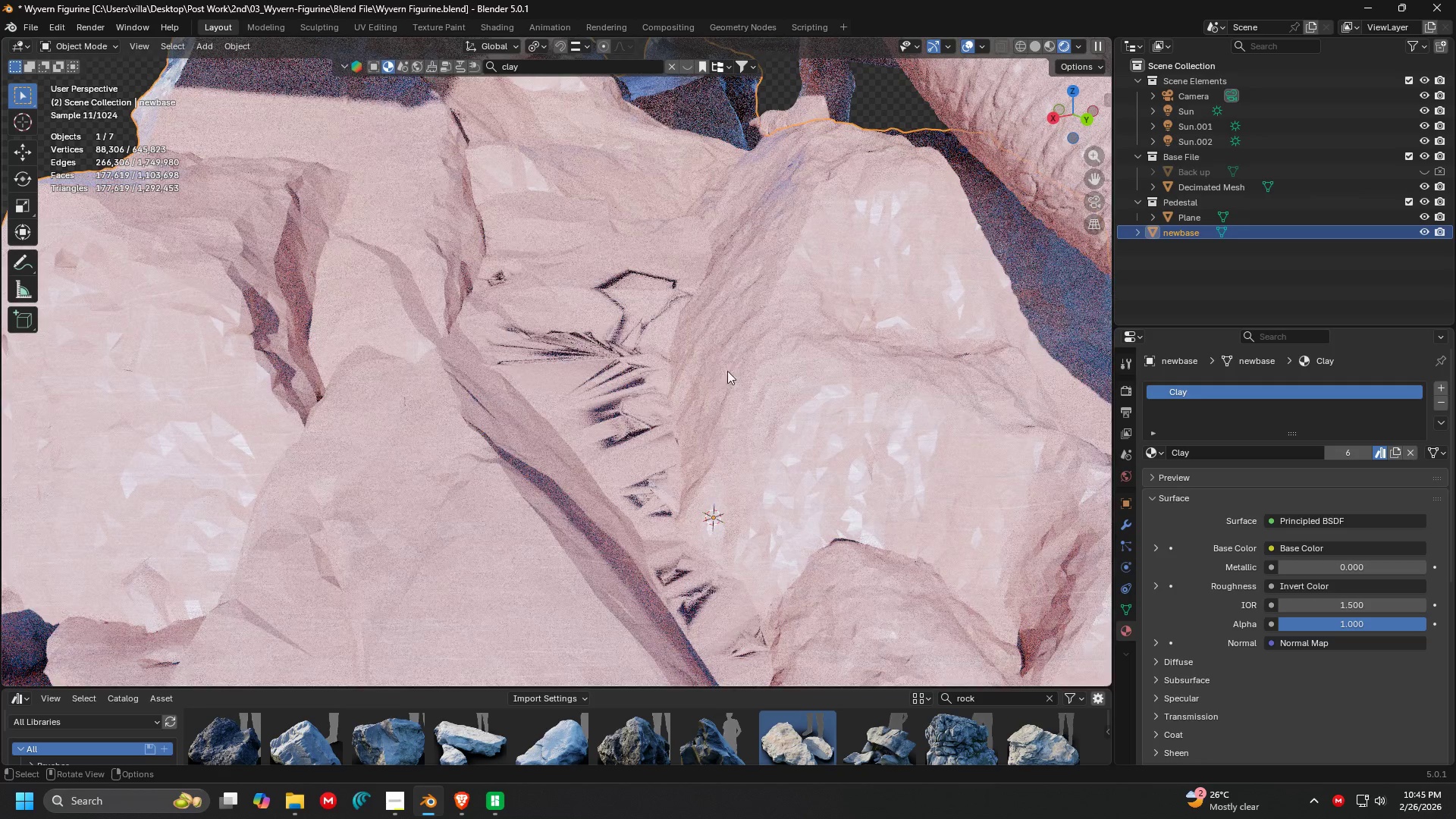 
hold_key(key=Z, duration=0.44)
 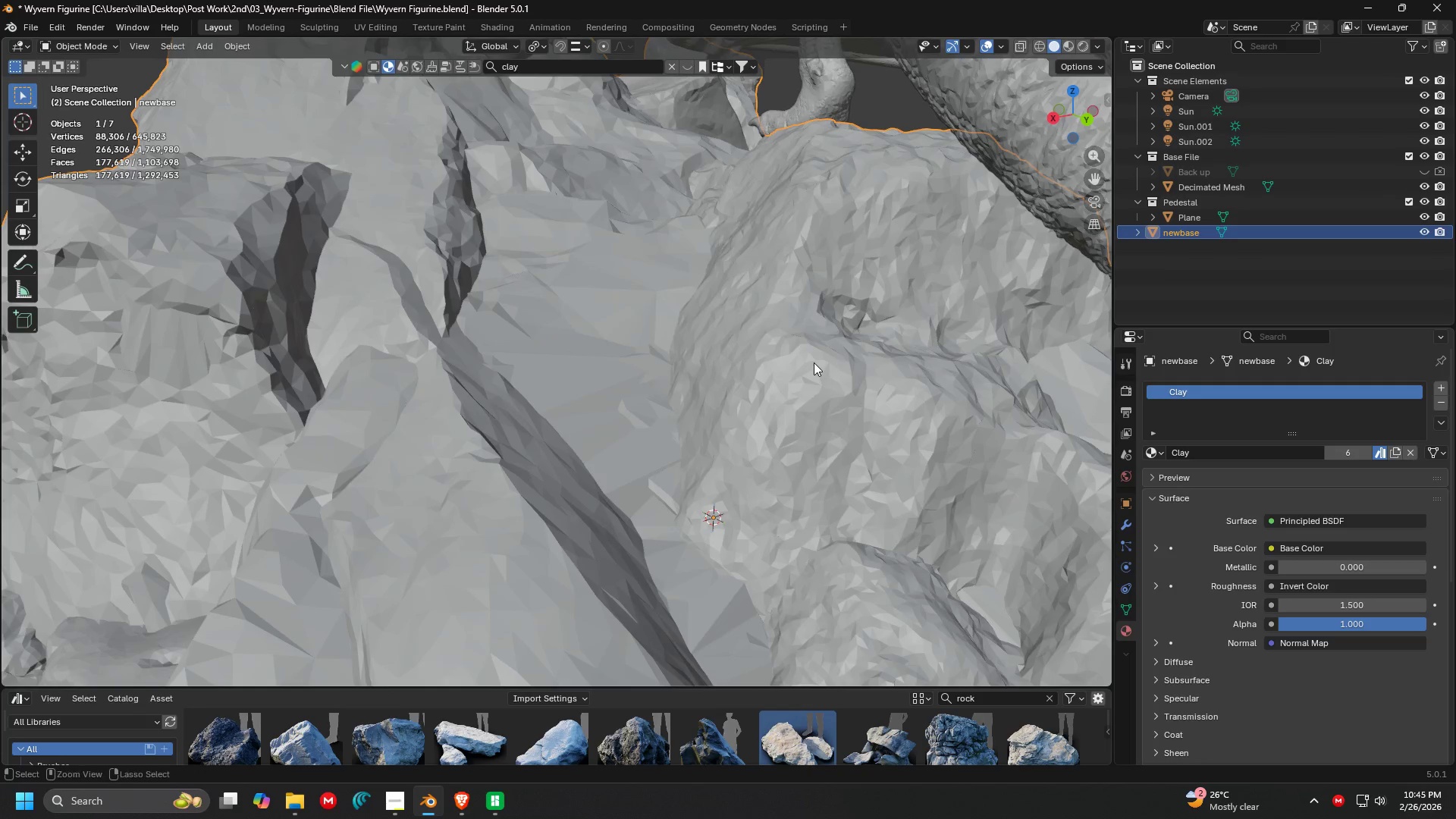 
left_click([915, 363])
 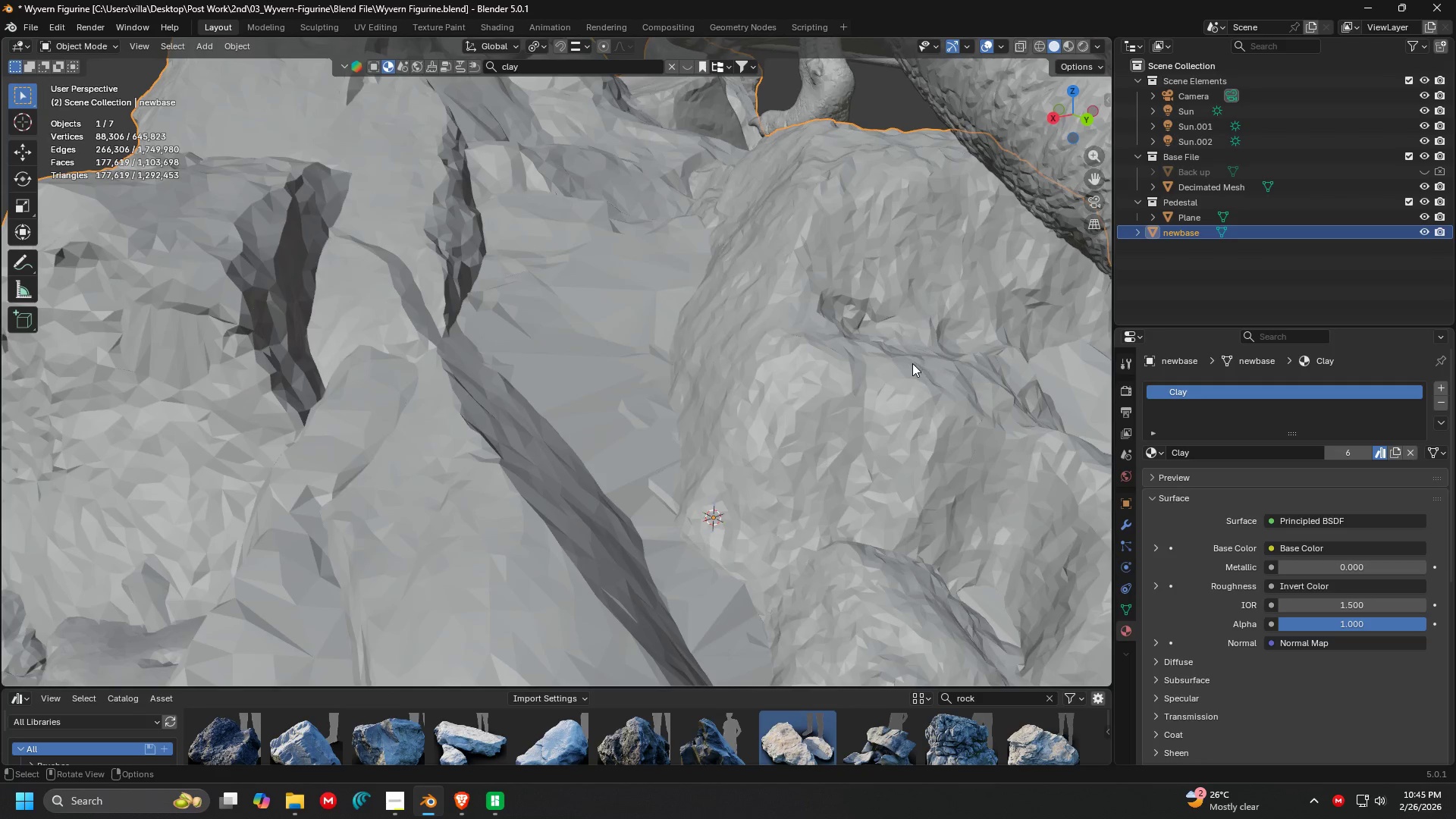 
key(Control+Z)
 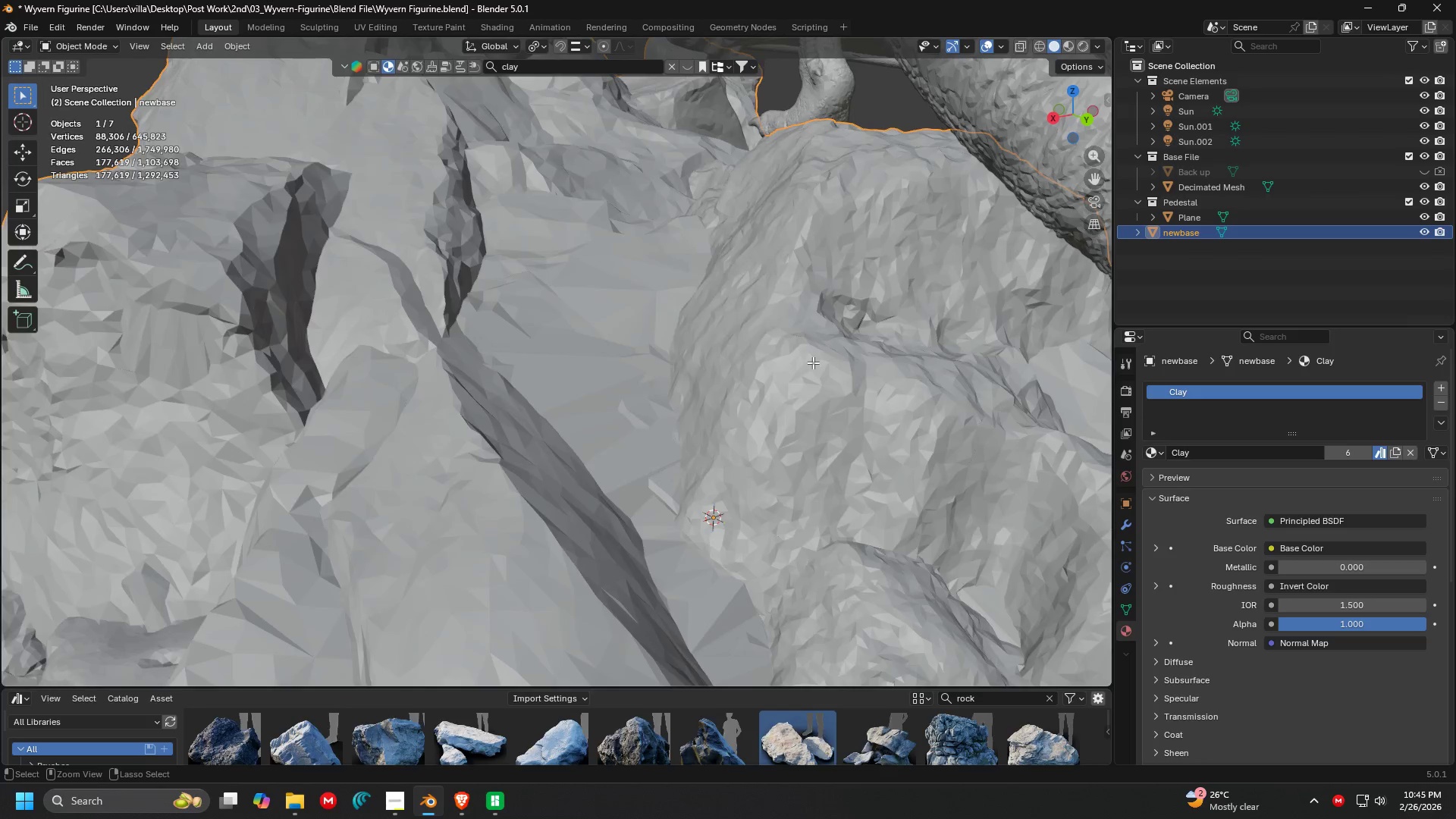 
key(Control+Z)
 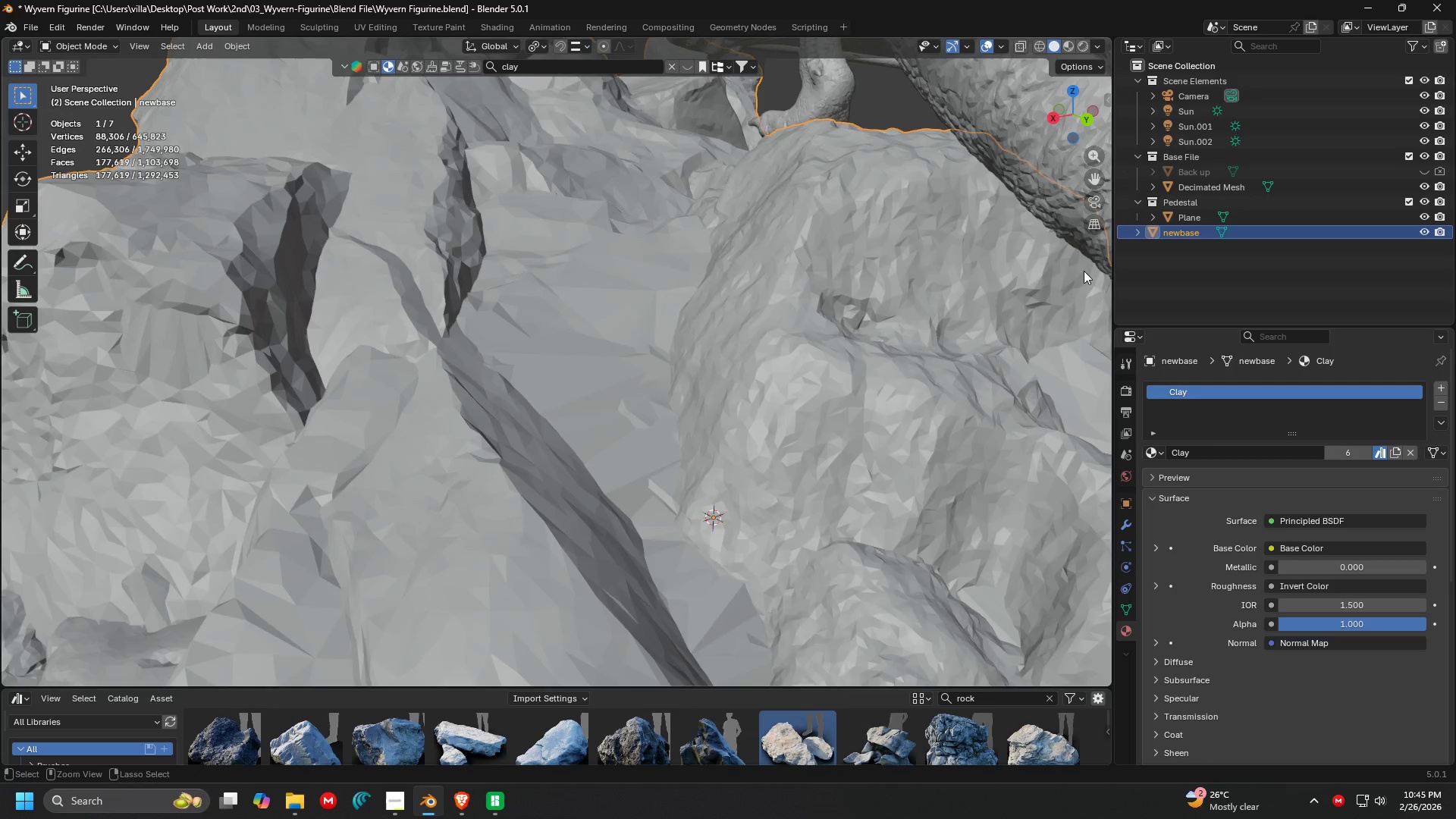 
key(Control+Z)
 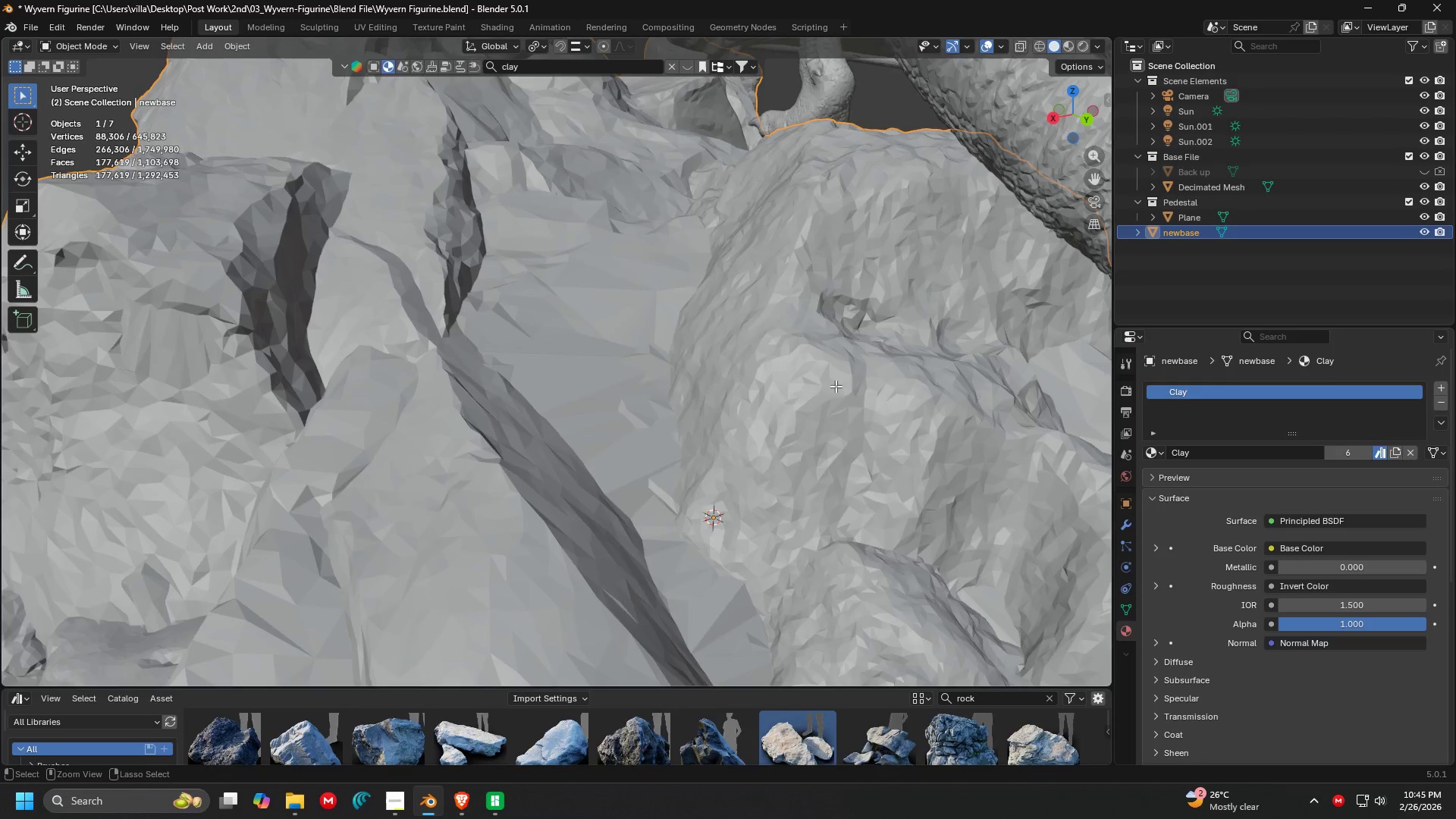 
key(Control+Z)
 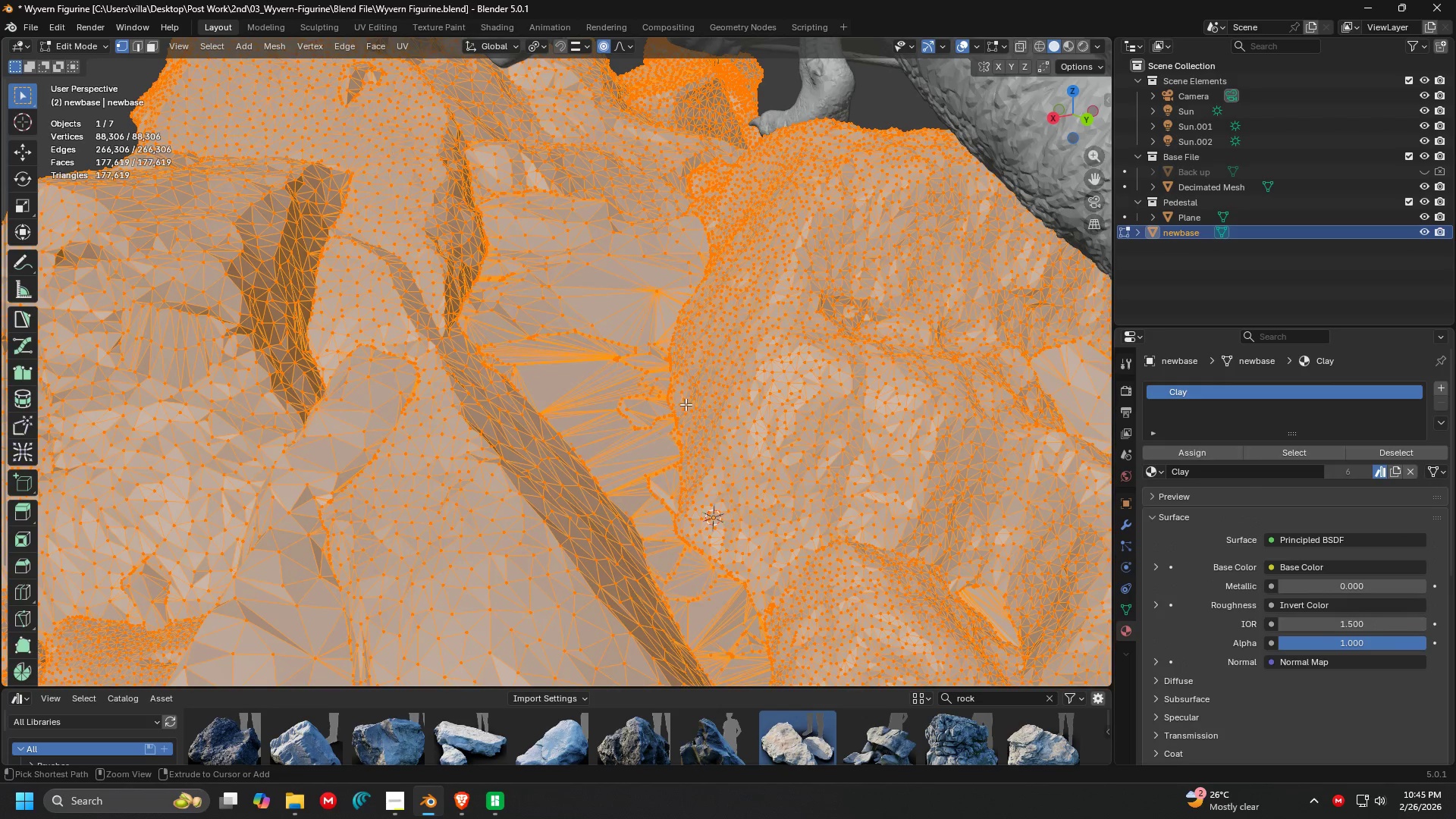 
key(Control+Z)
 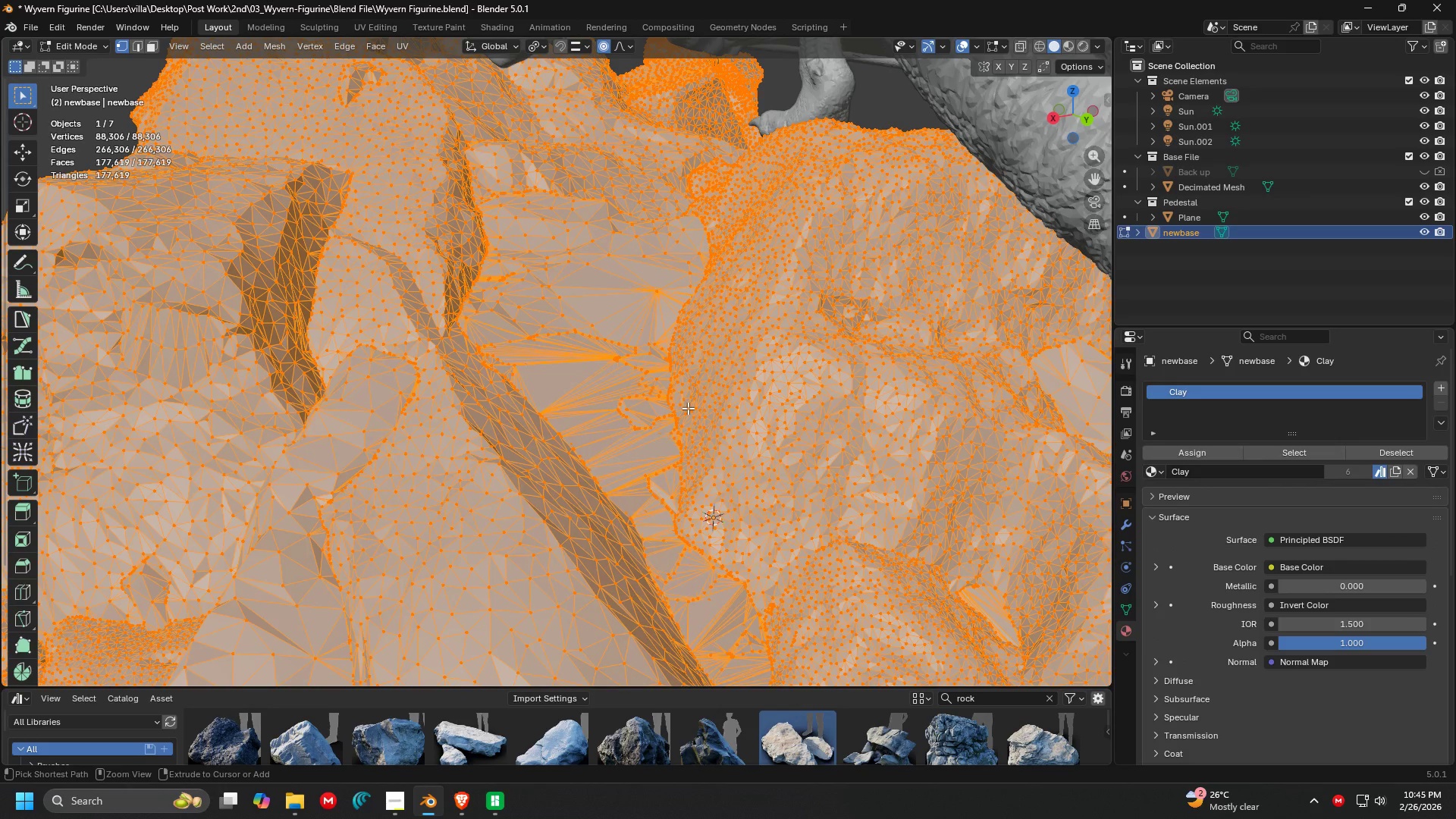 
key(Control+Z)
 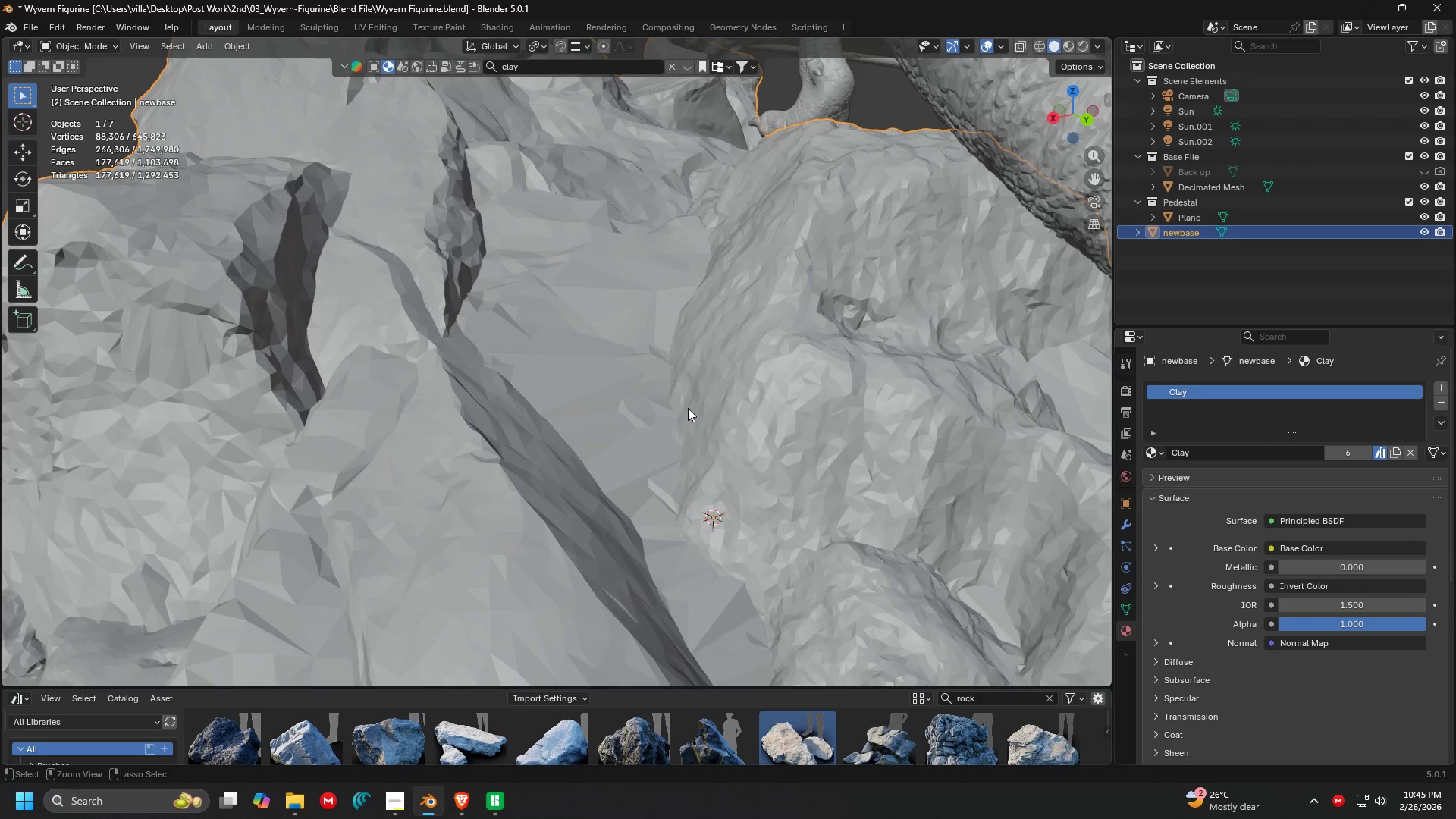 
key(Control+Z)
 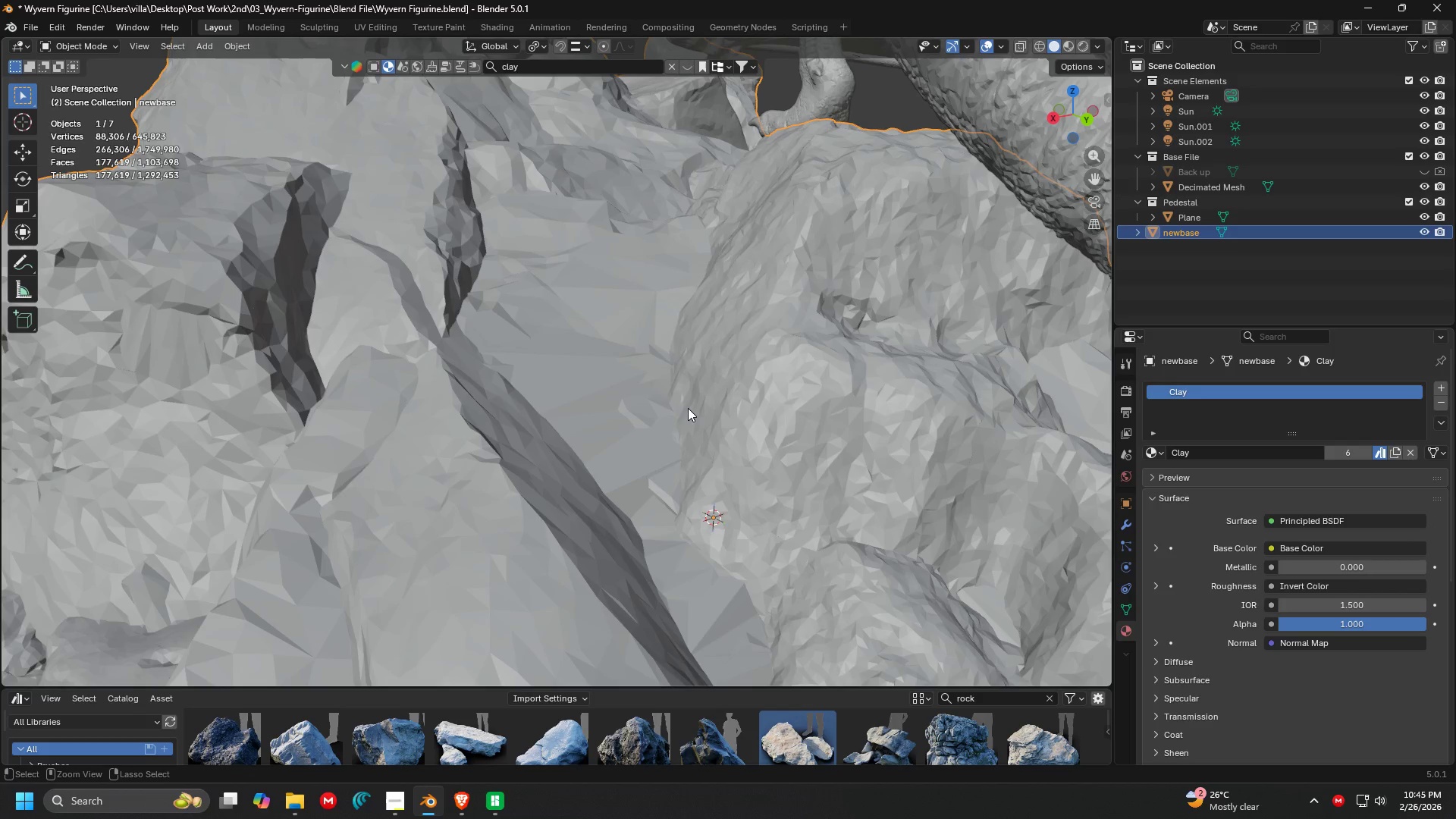 
key(Control+Z)
 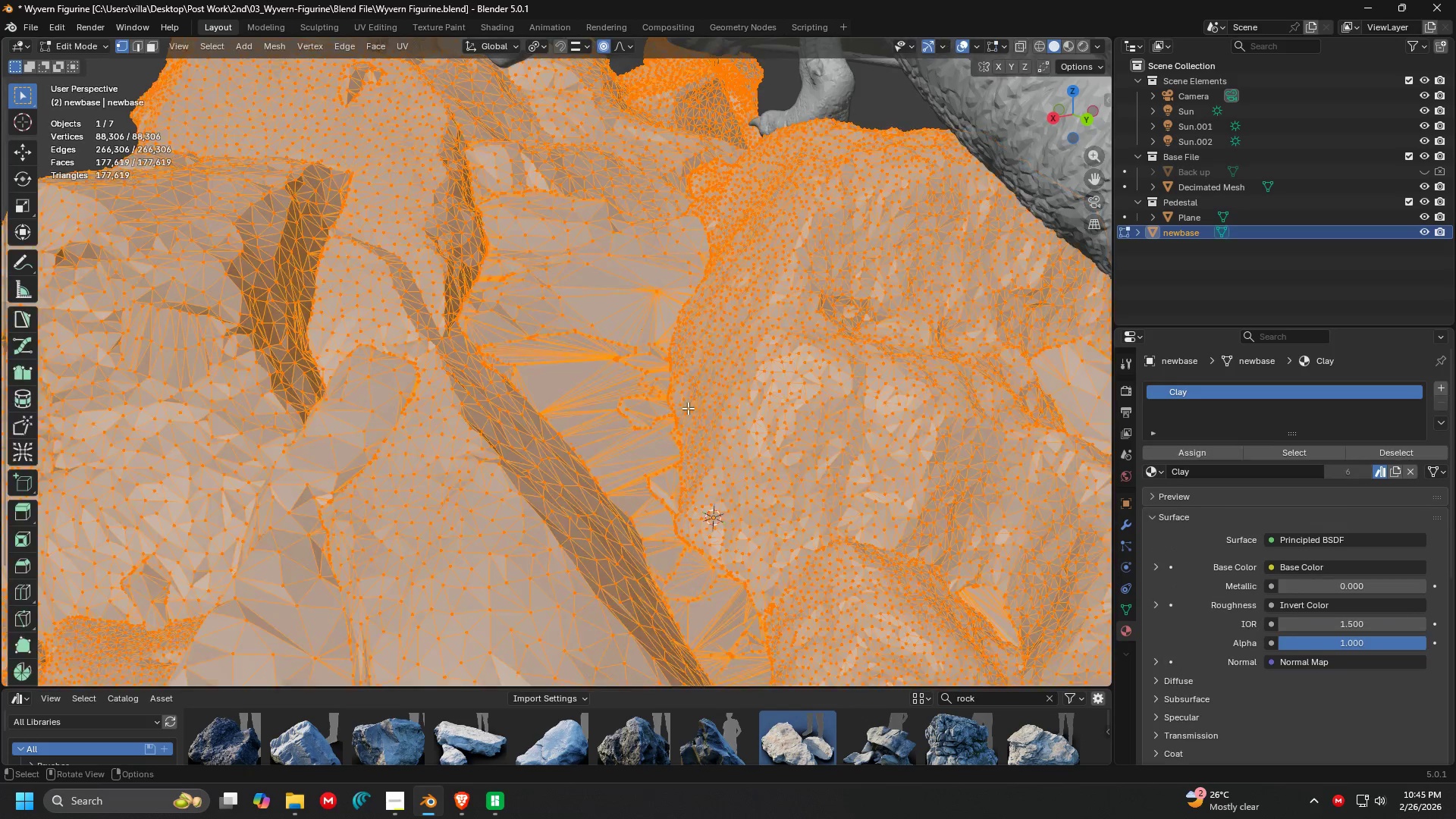 
key(Control+Z)
 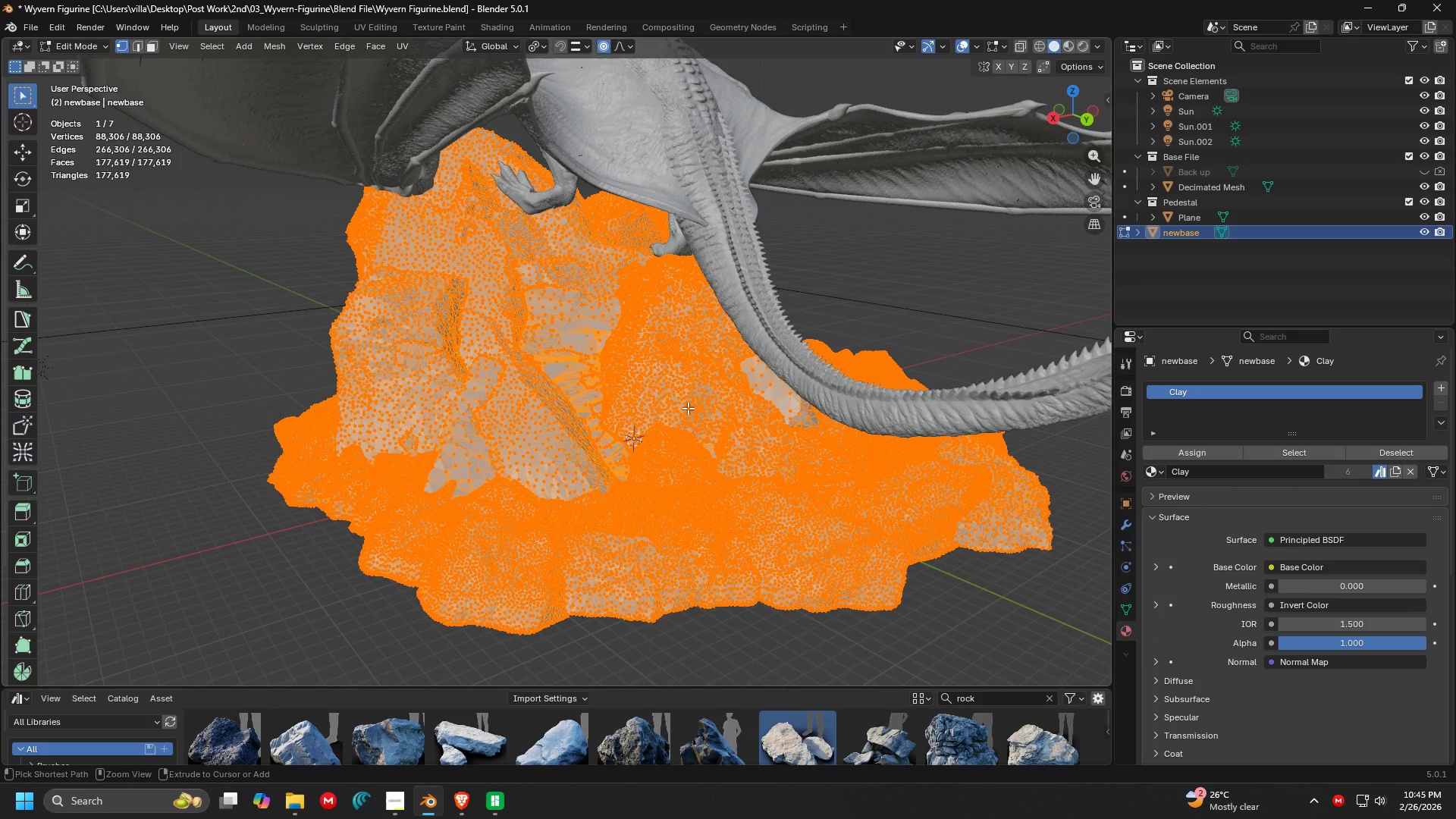 
scroll: coordinate [688, 408], scroll_direction: down, amount: 5.0
 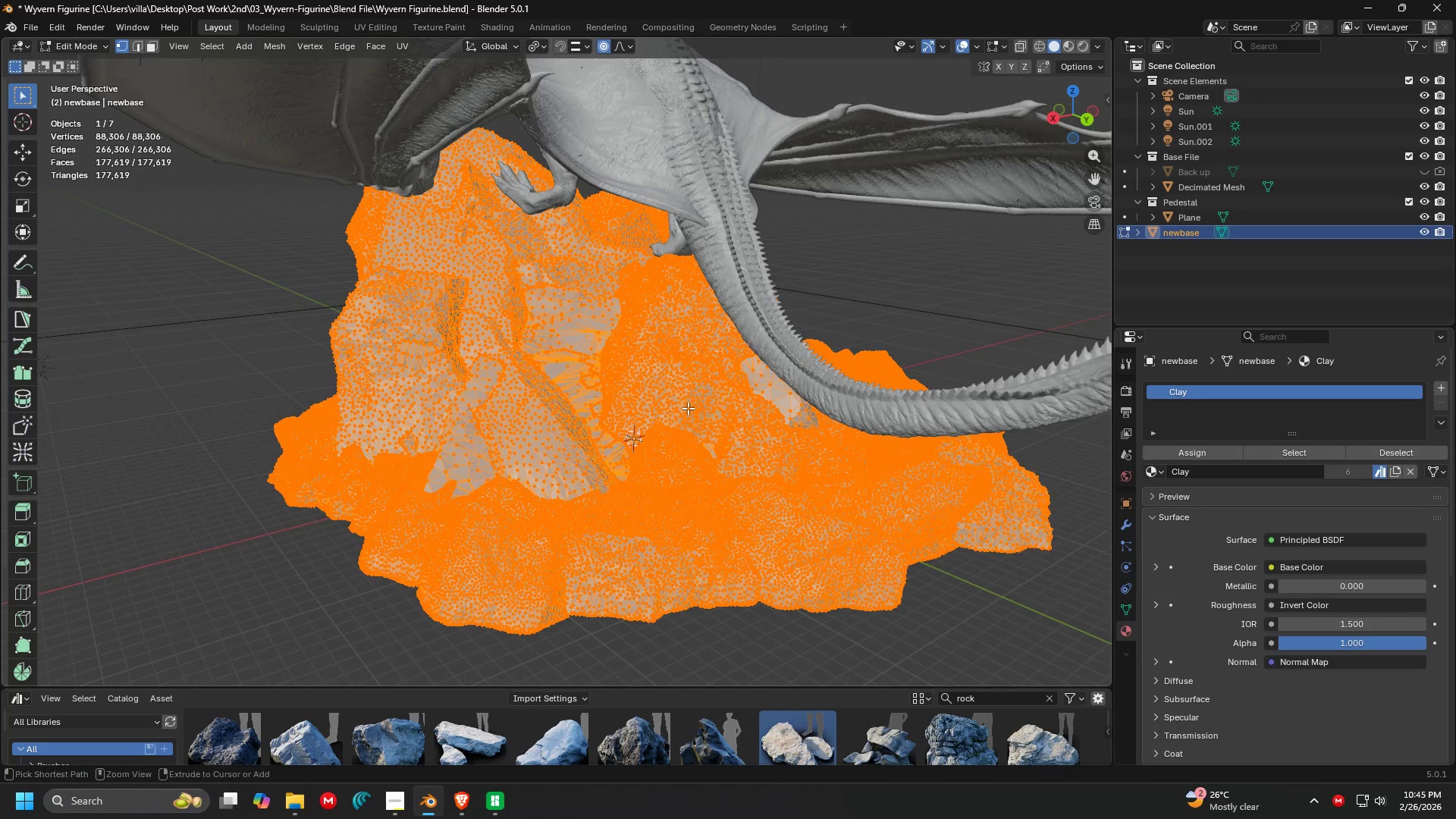 
key(Control+Z)
 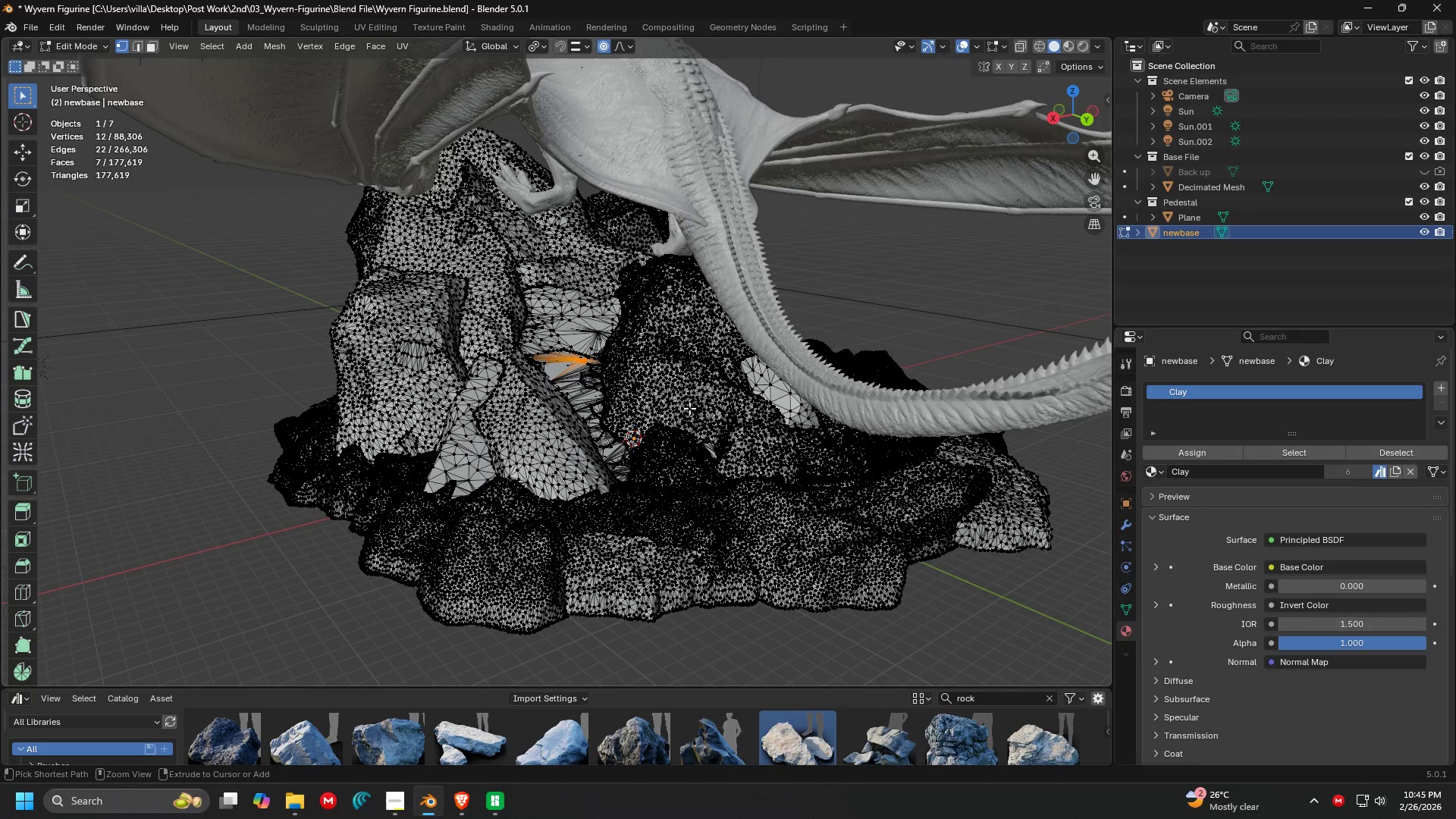 
key(Control+Z)
 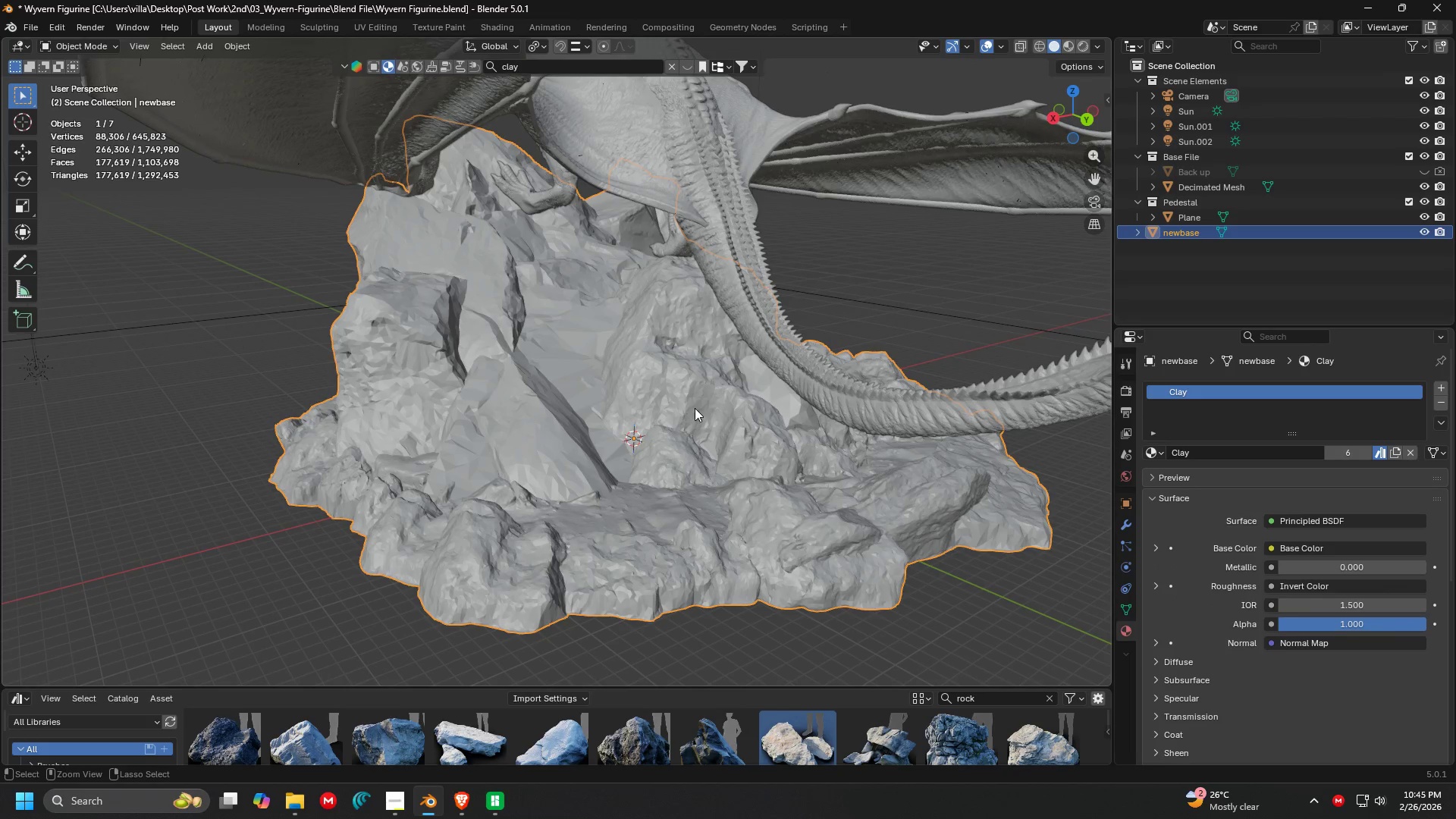 
key(Control+Z)
 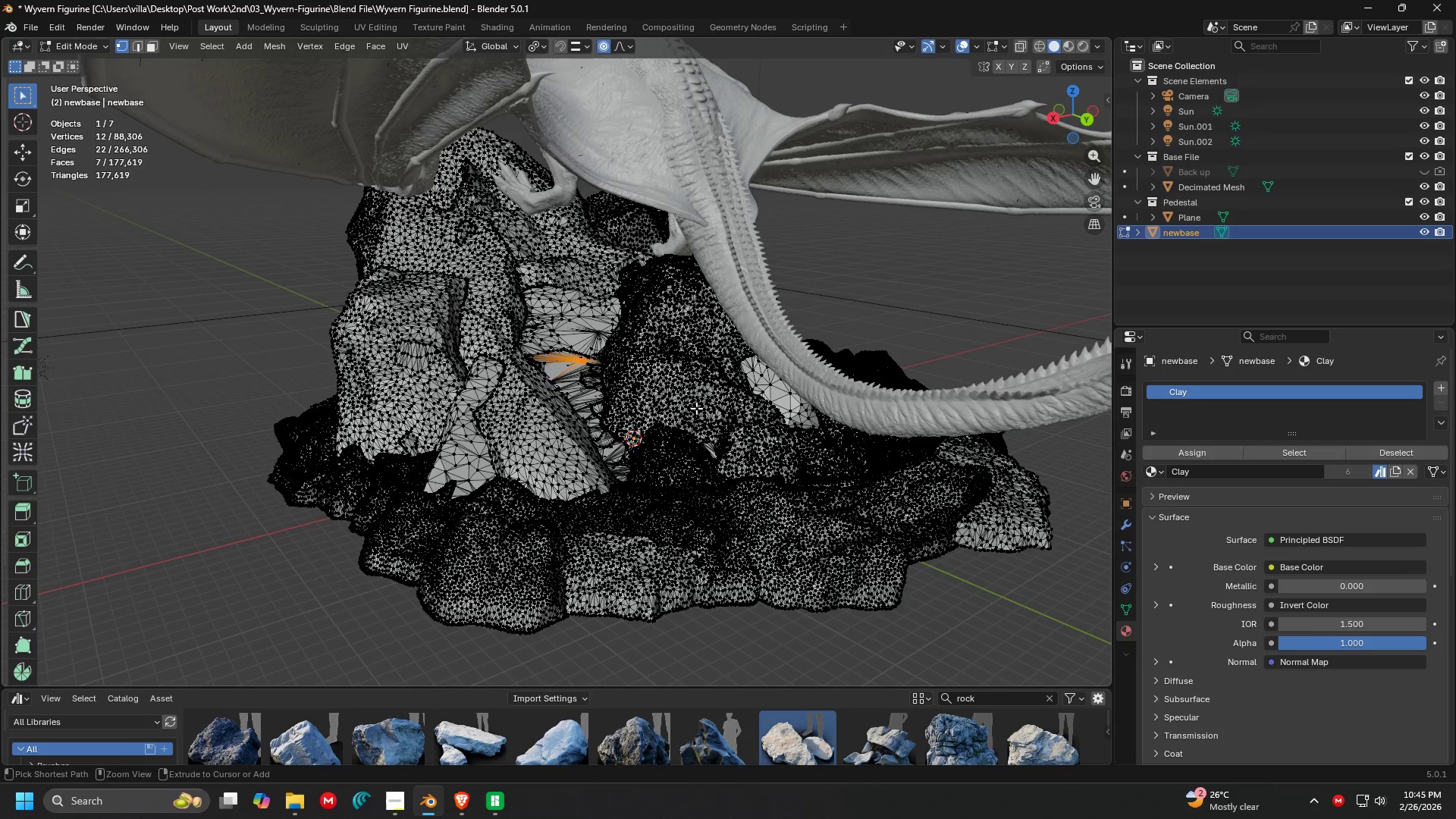 
key(Control+Z)
 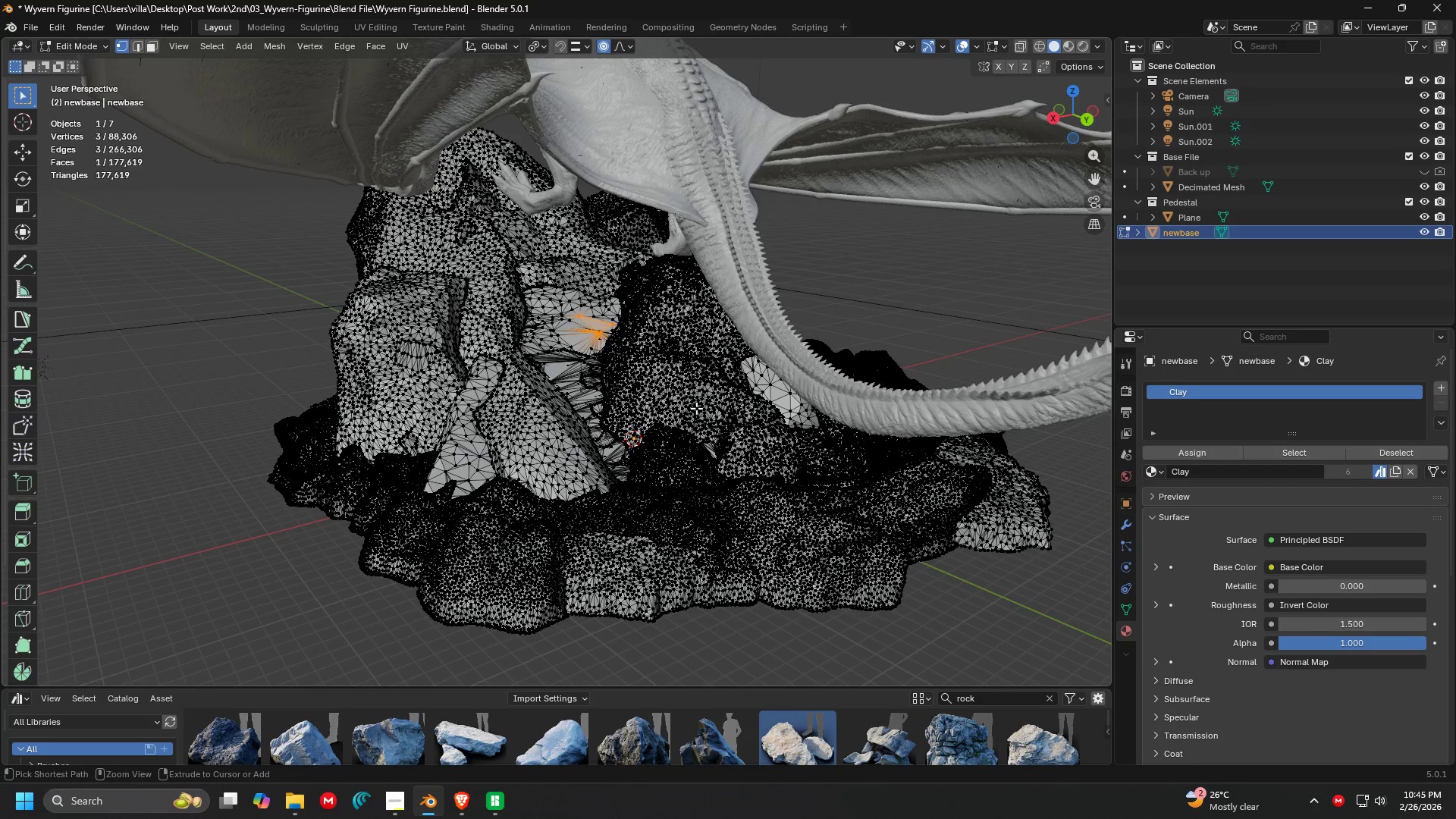 
key(Control+Z)
 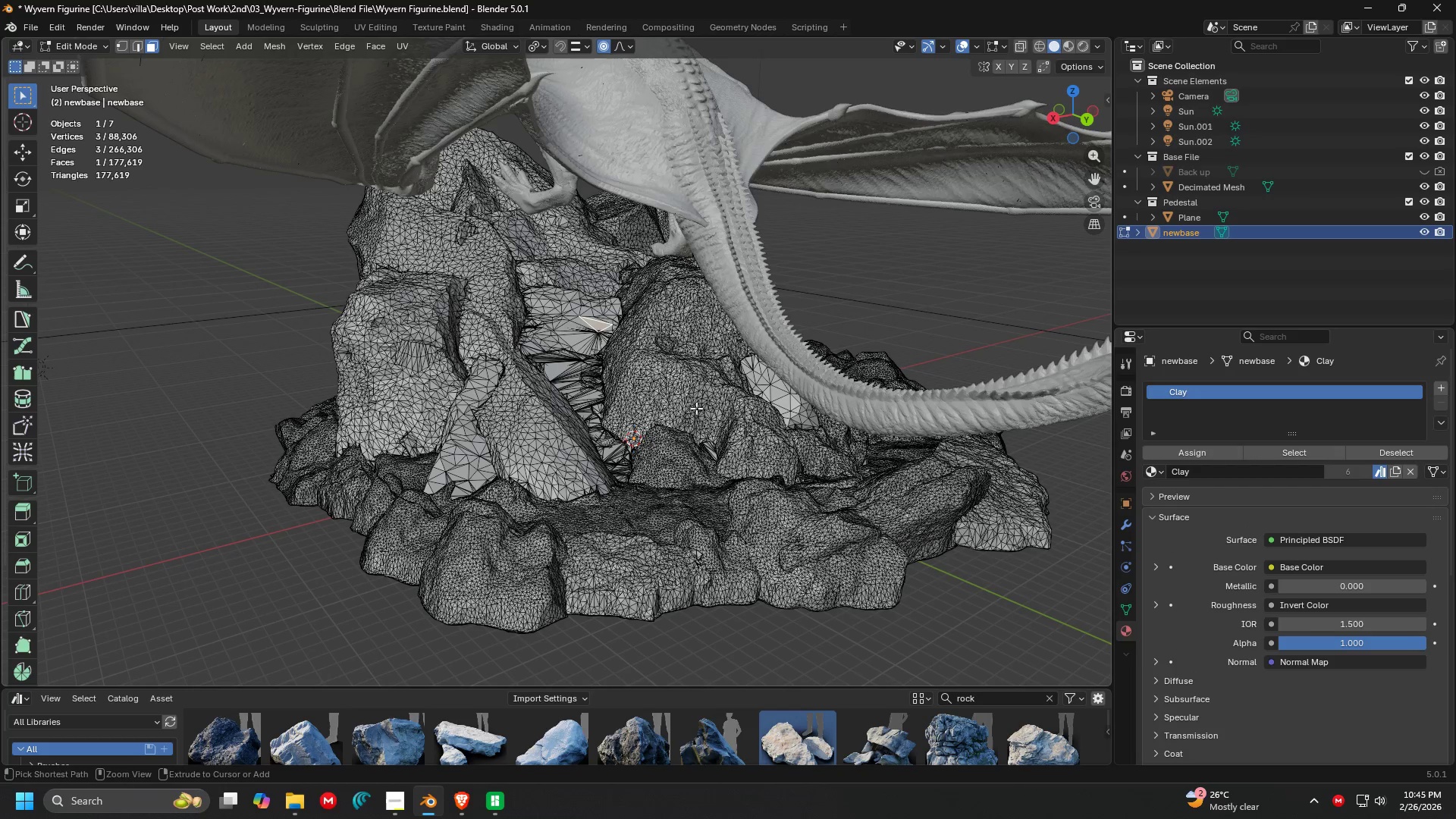 
key(Control+Z)
 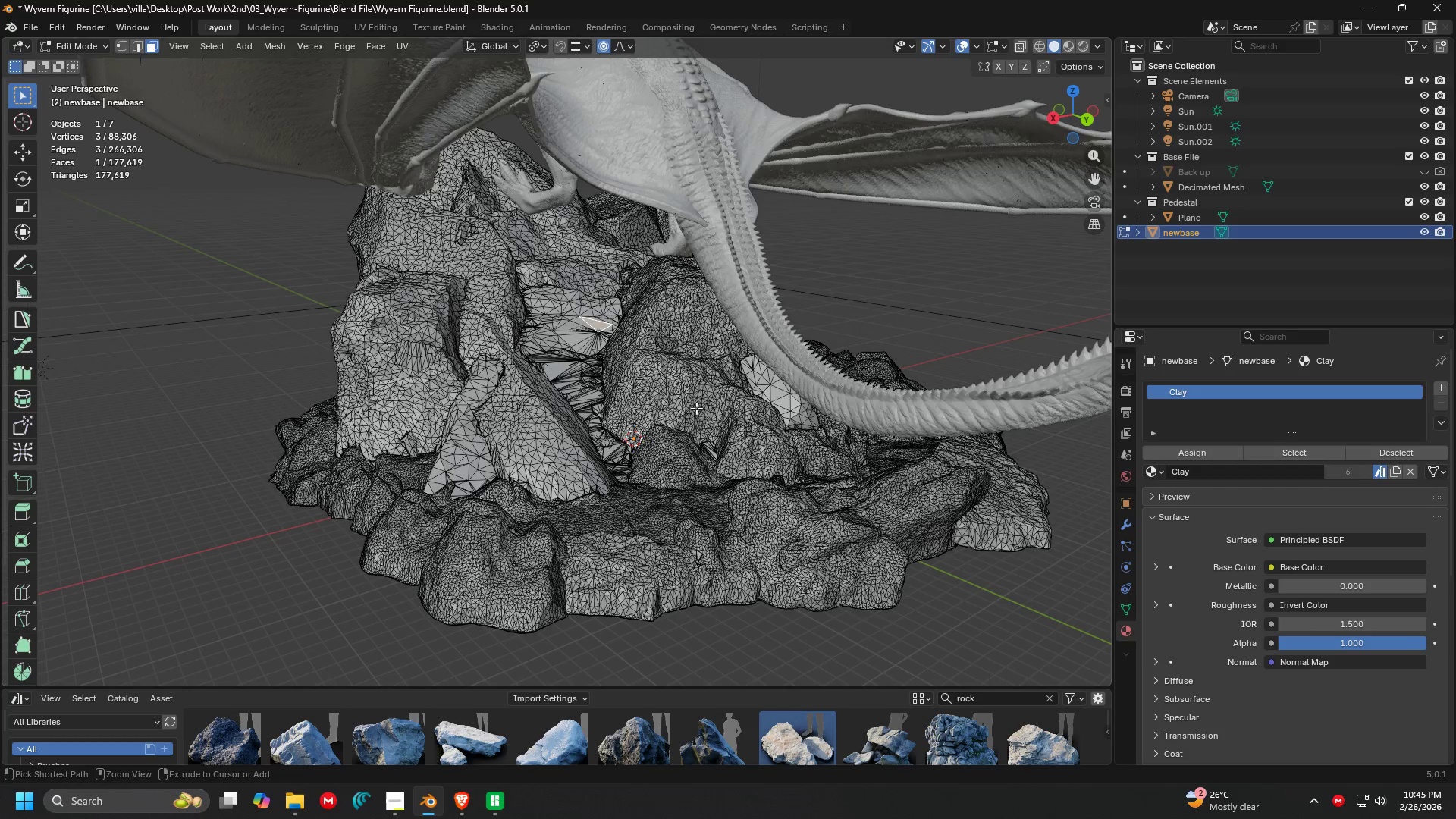 
key(Control+Z)
 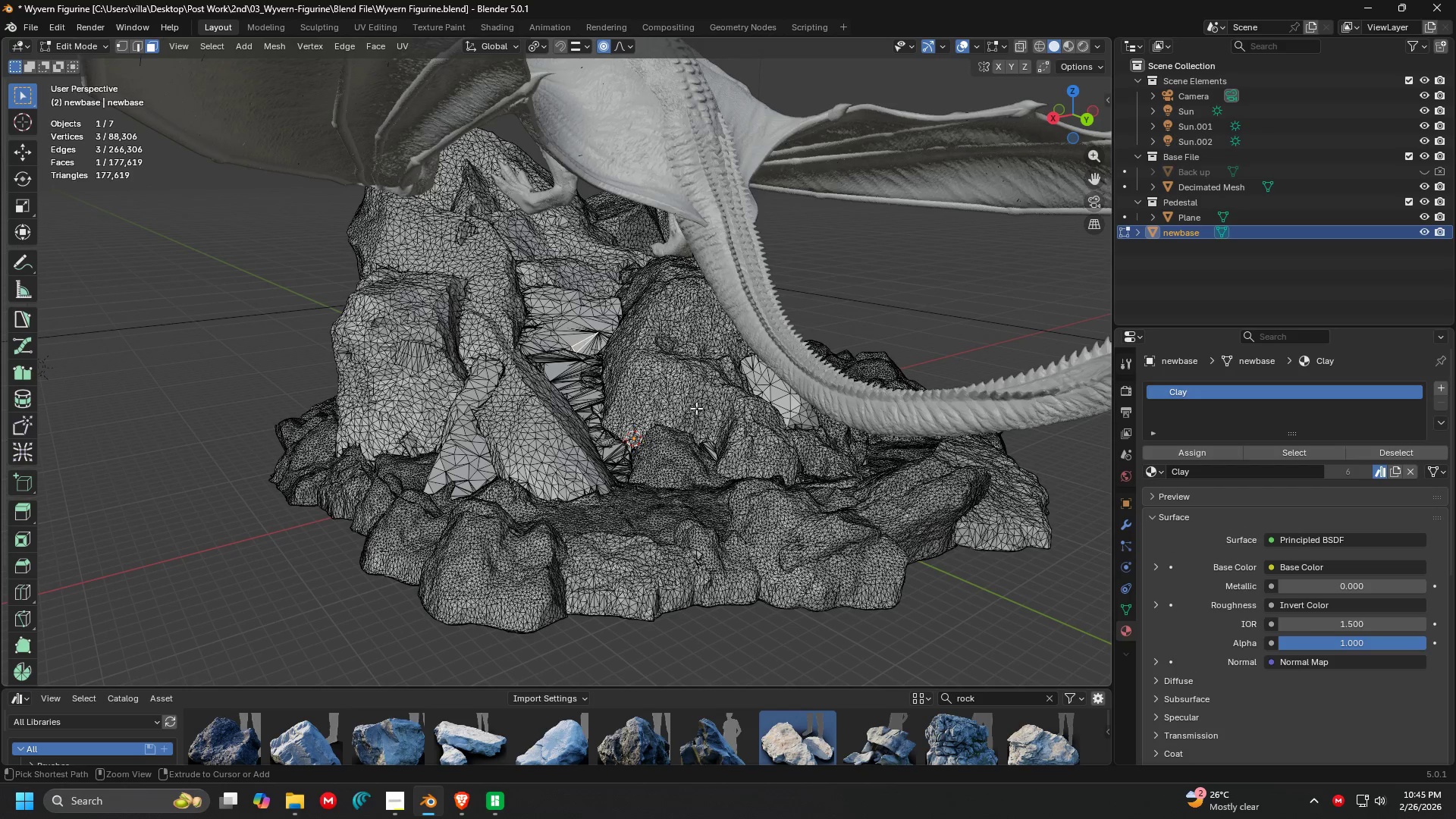 
key(Control+Z)
 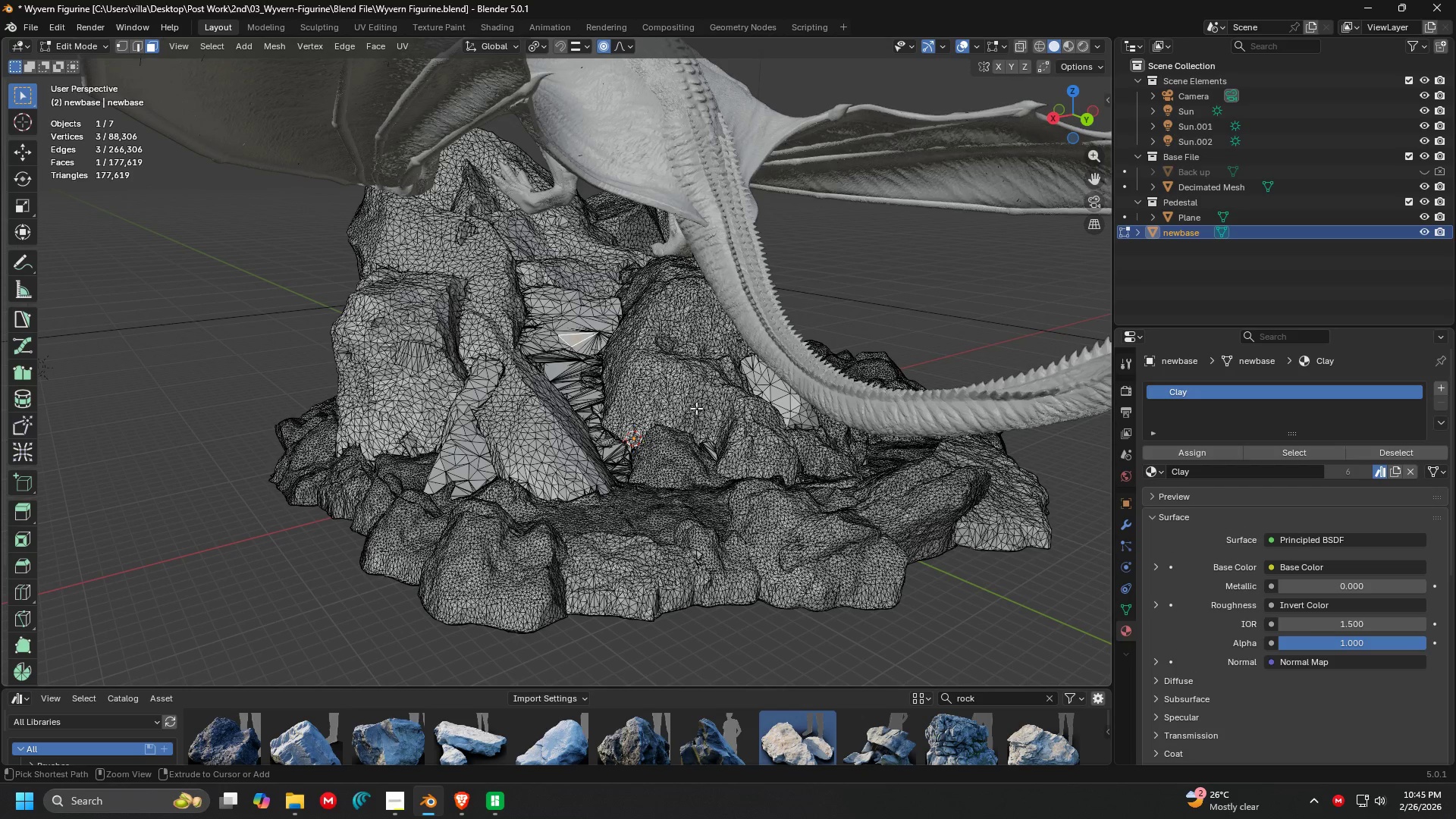 
hold_key(key=Z, duration=1.25)
 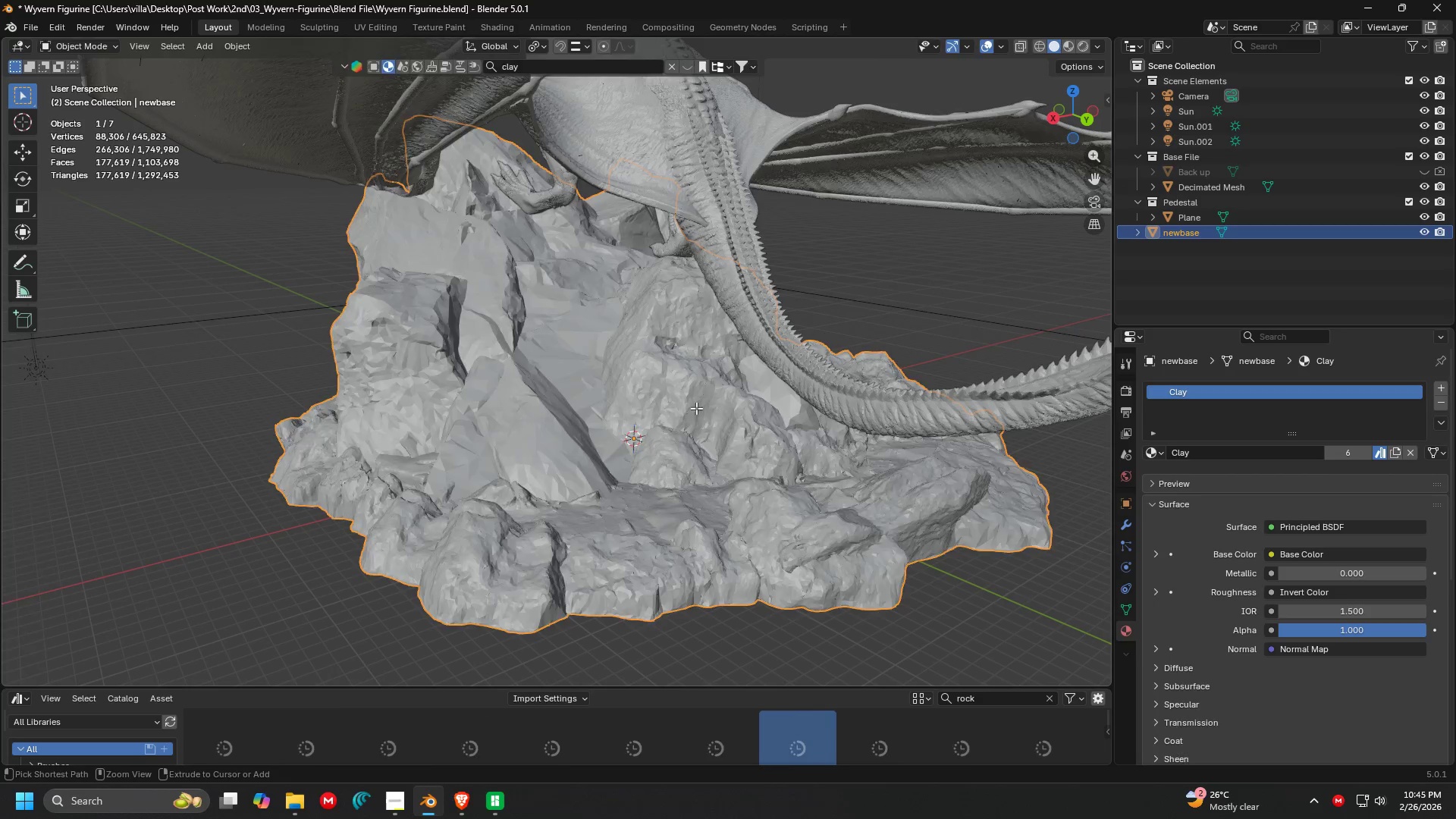 
key(Control+Z)
 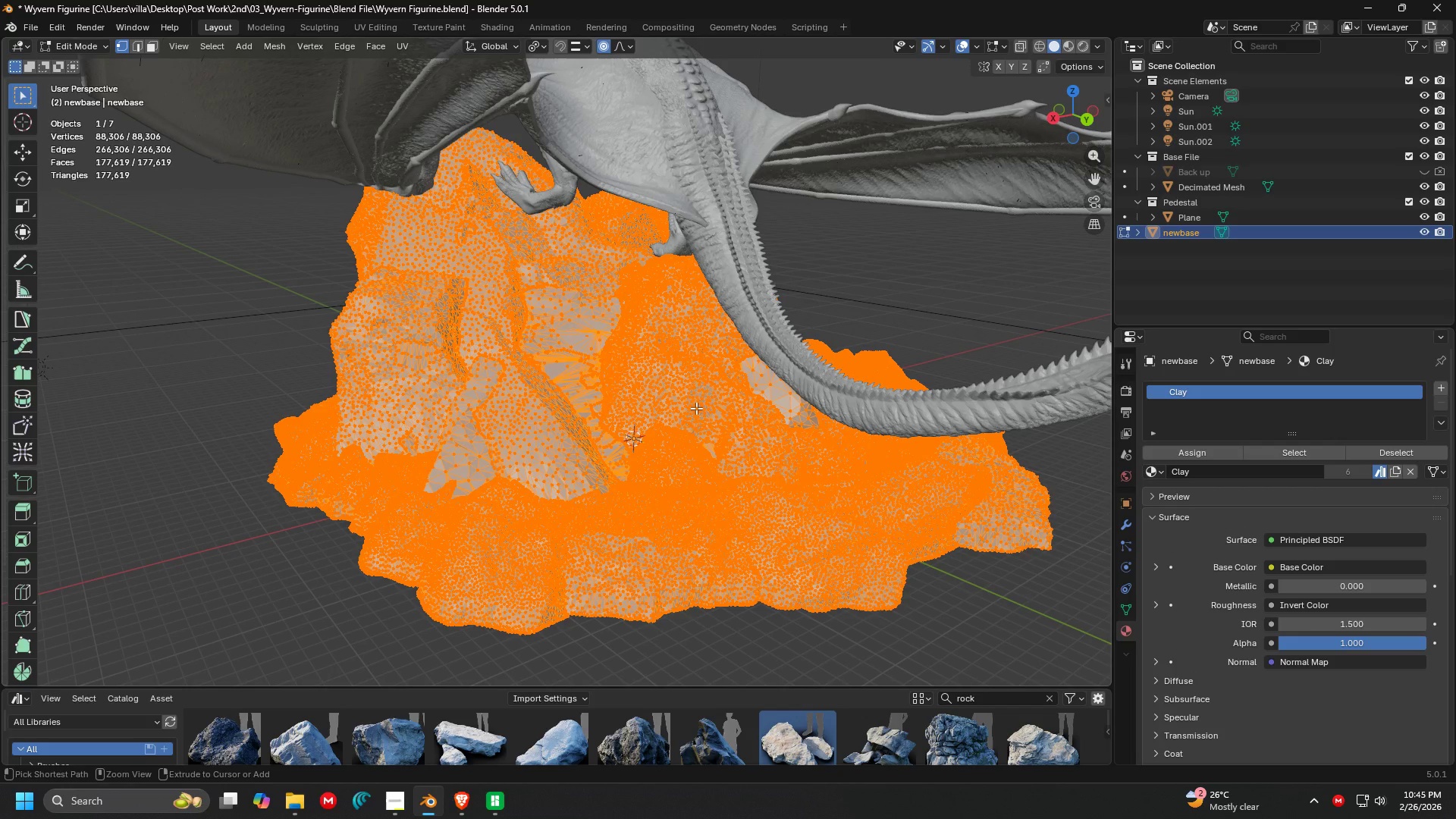 
key(Control+Z)
 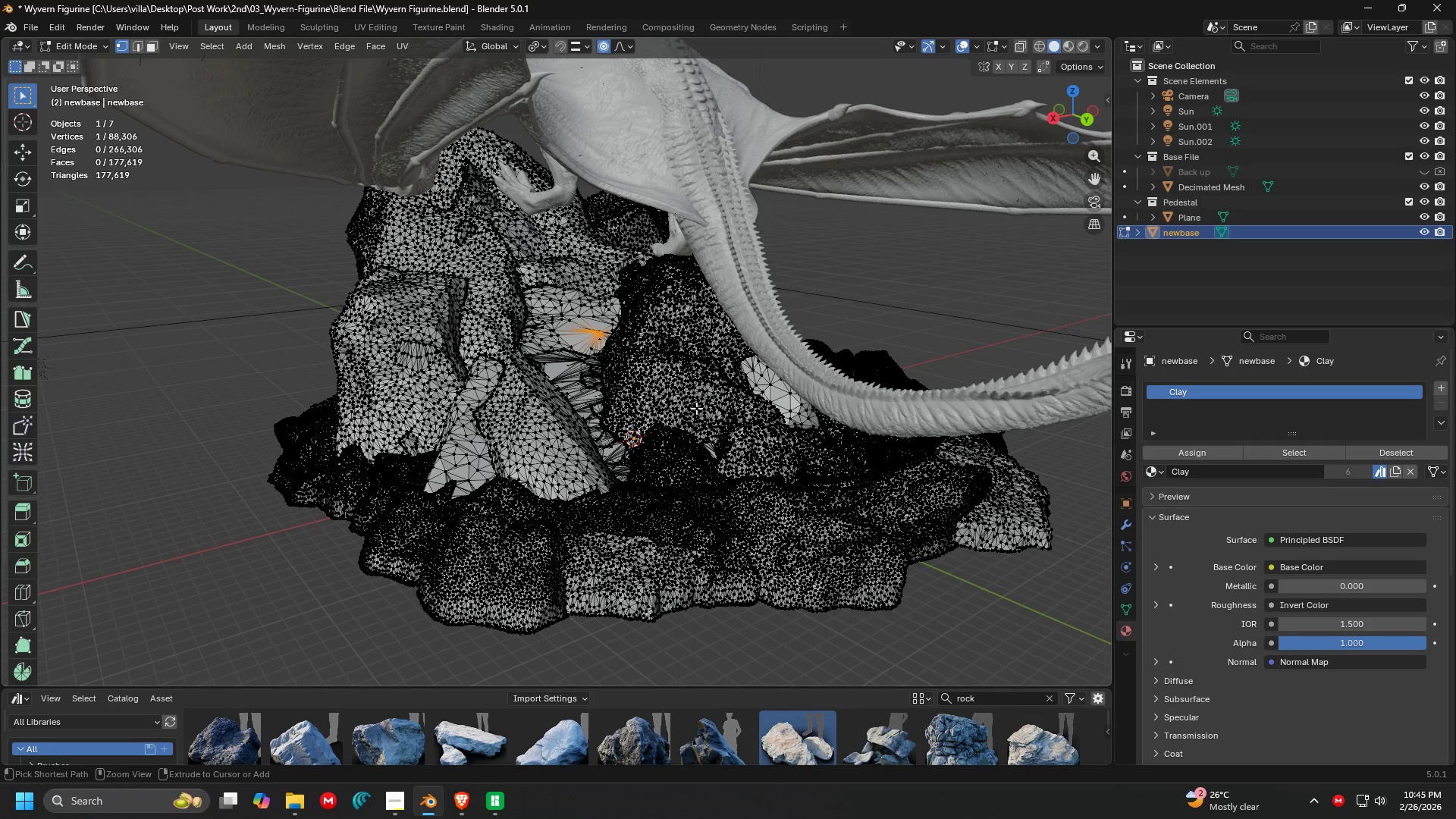 
key(Control+Z)
 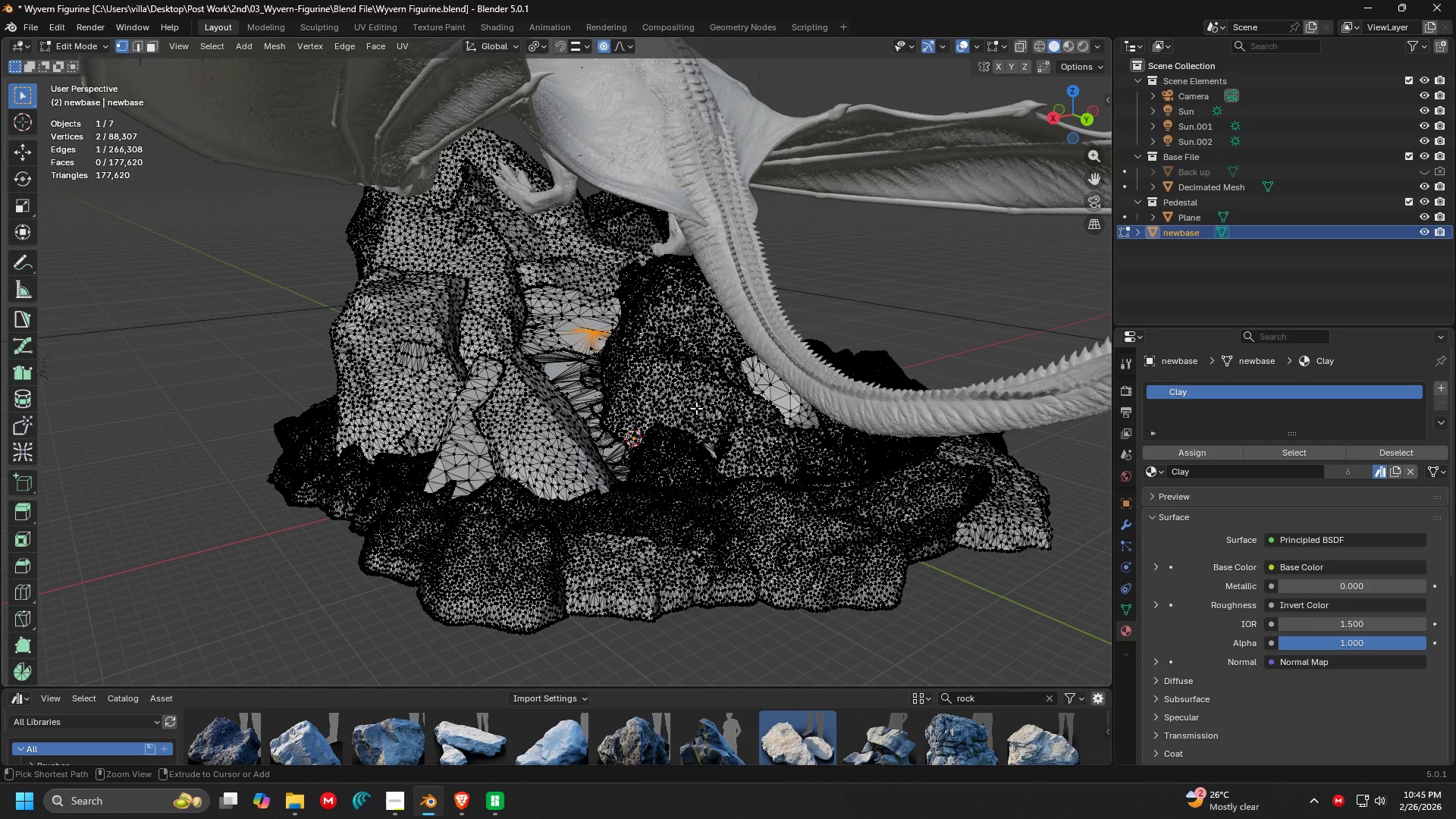 
key(Control+Z)
 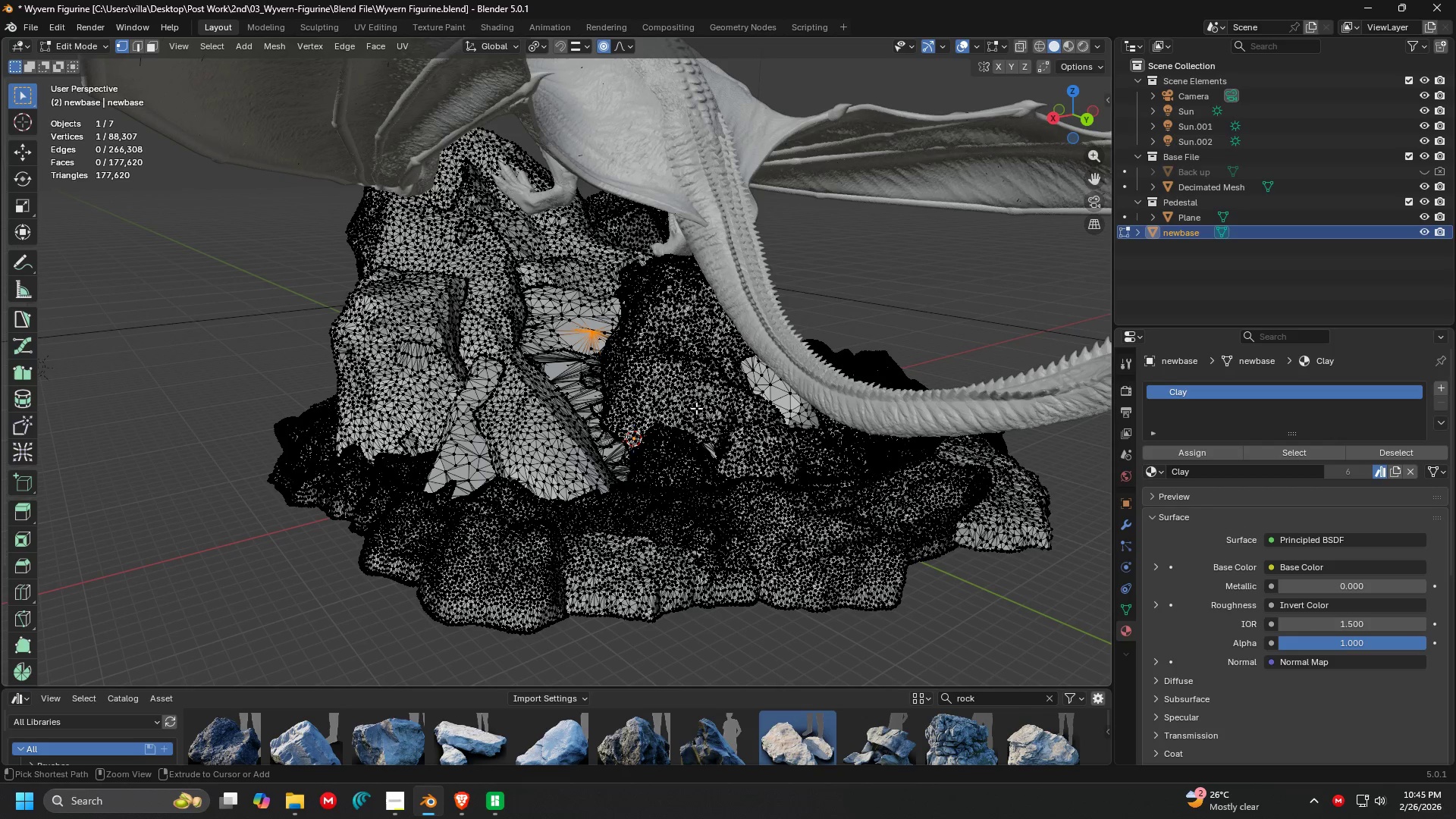 
key(Control+Z)
 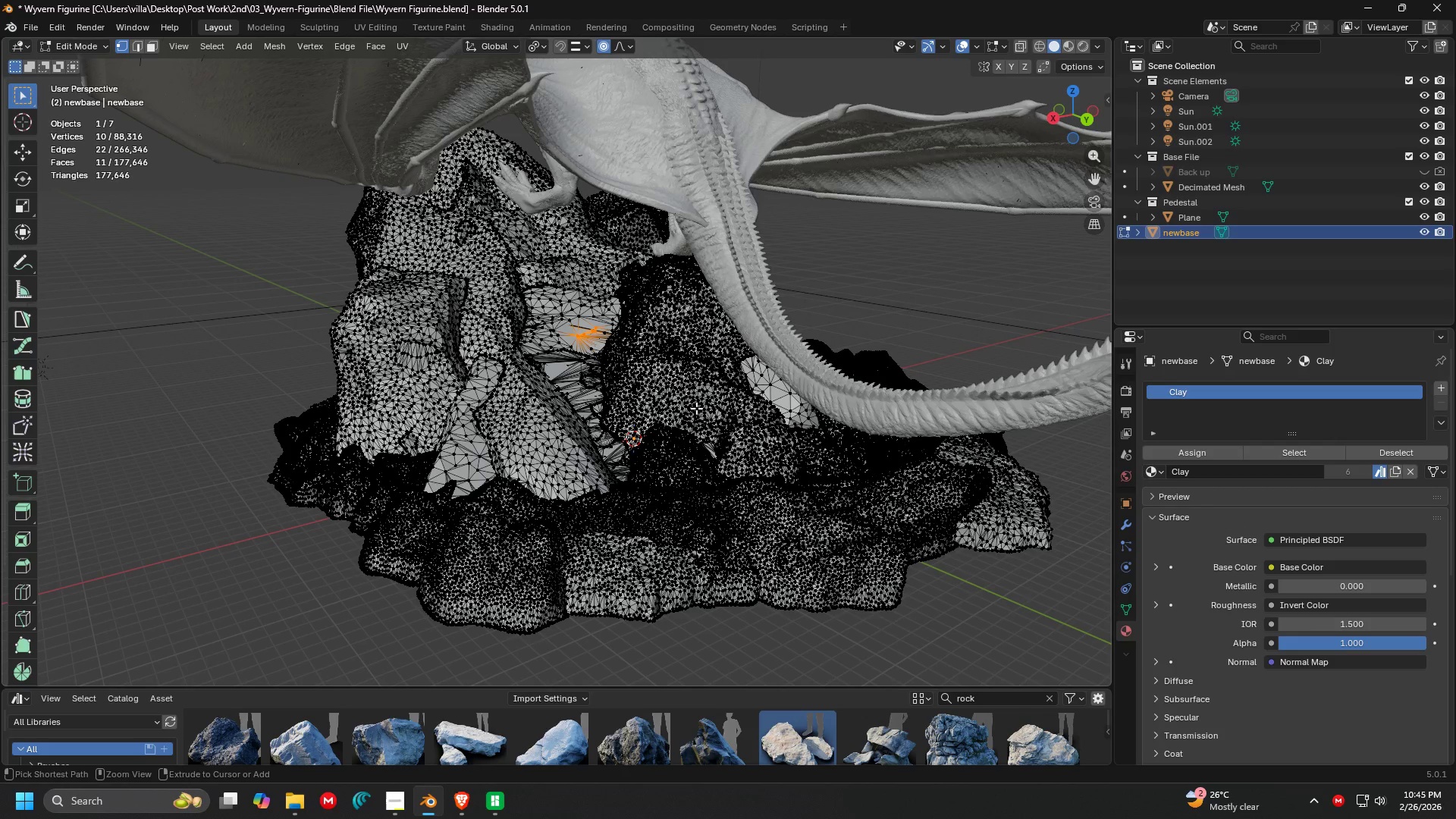 
key(Control+Z)
 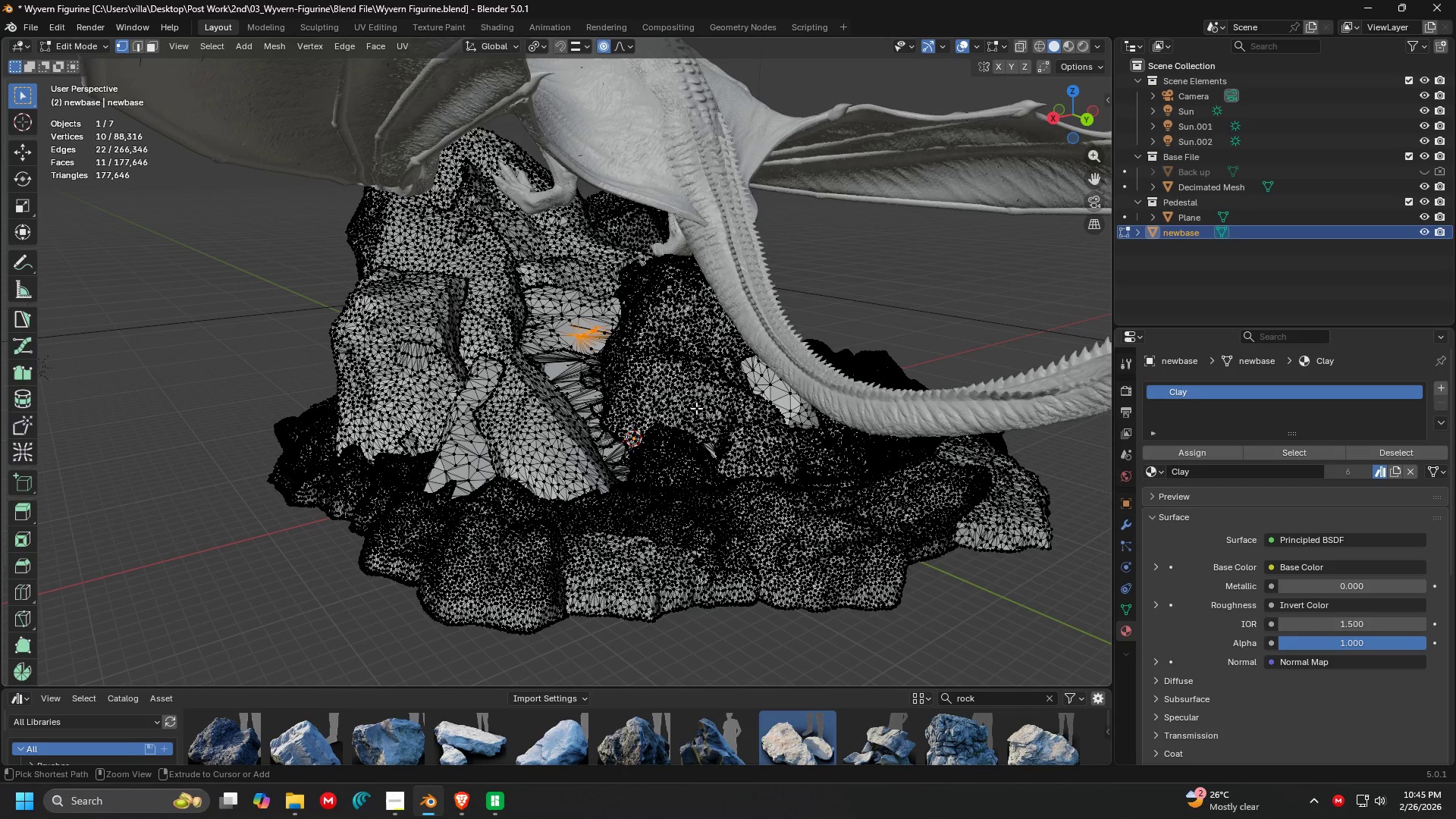 
key(Control+Z)
 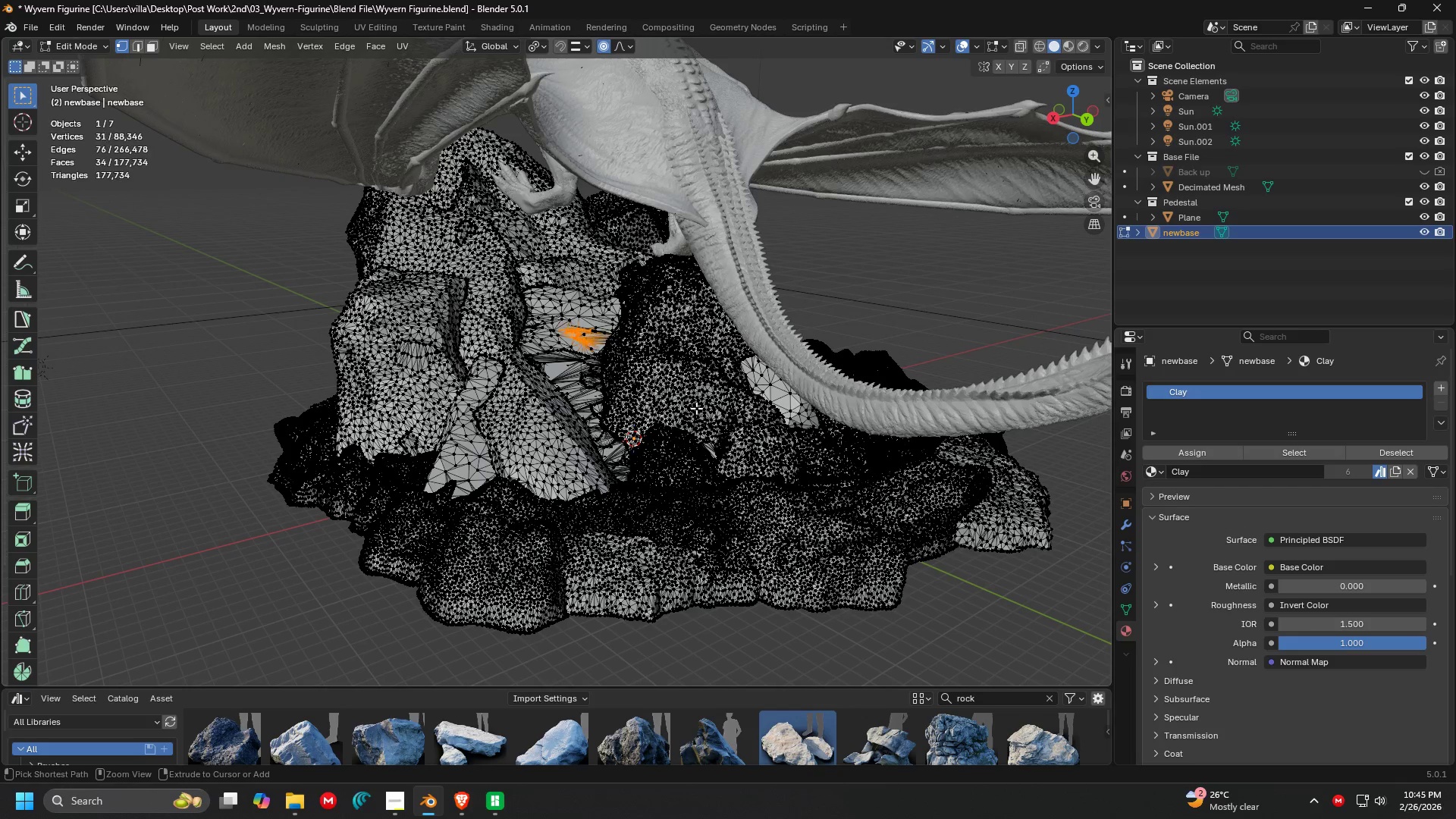 
key(Control+Z)
 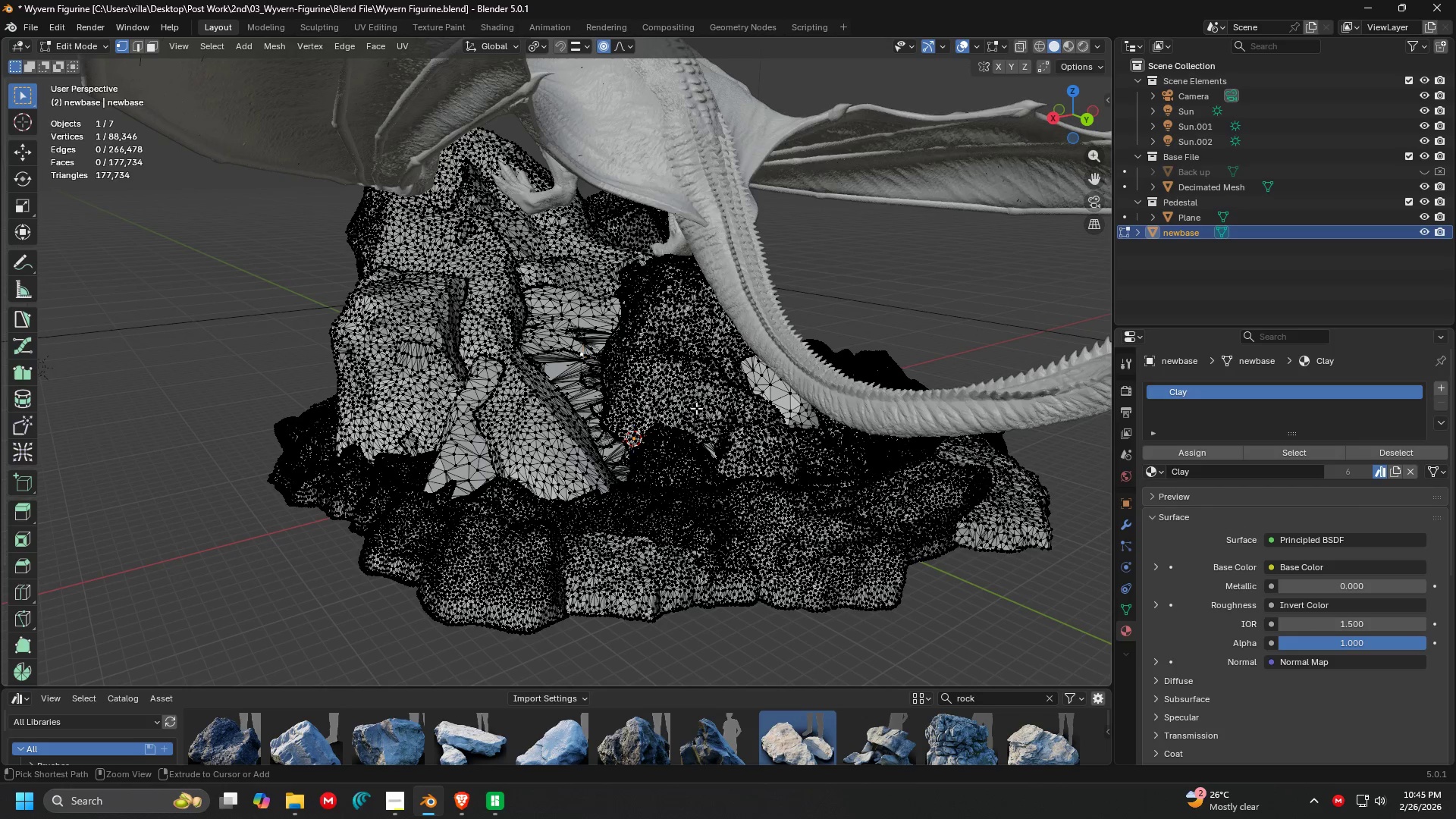 
key(Control+Z)
 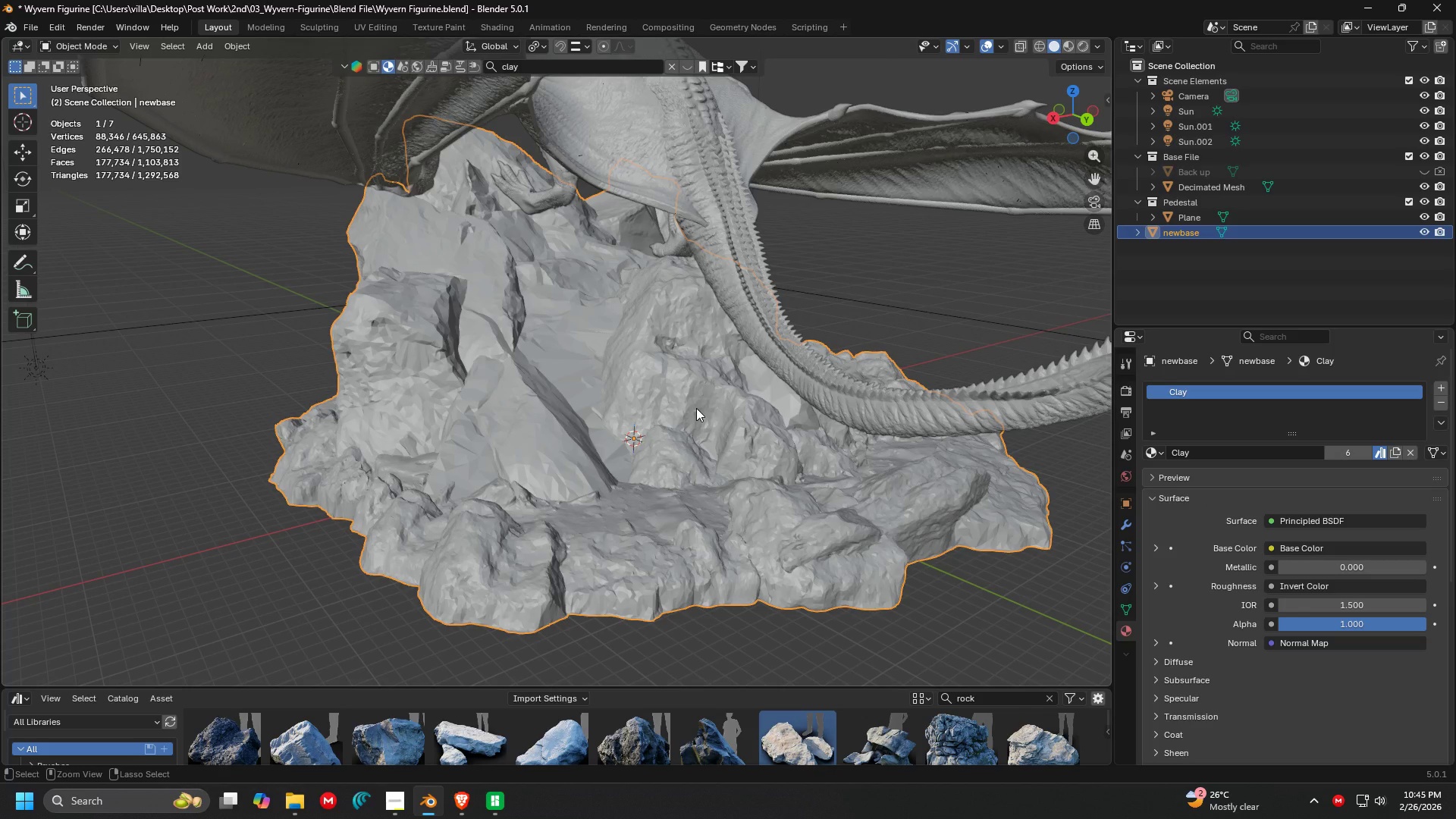 
key(Control+Z)
 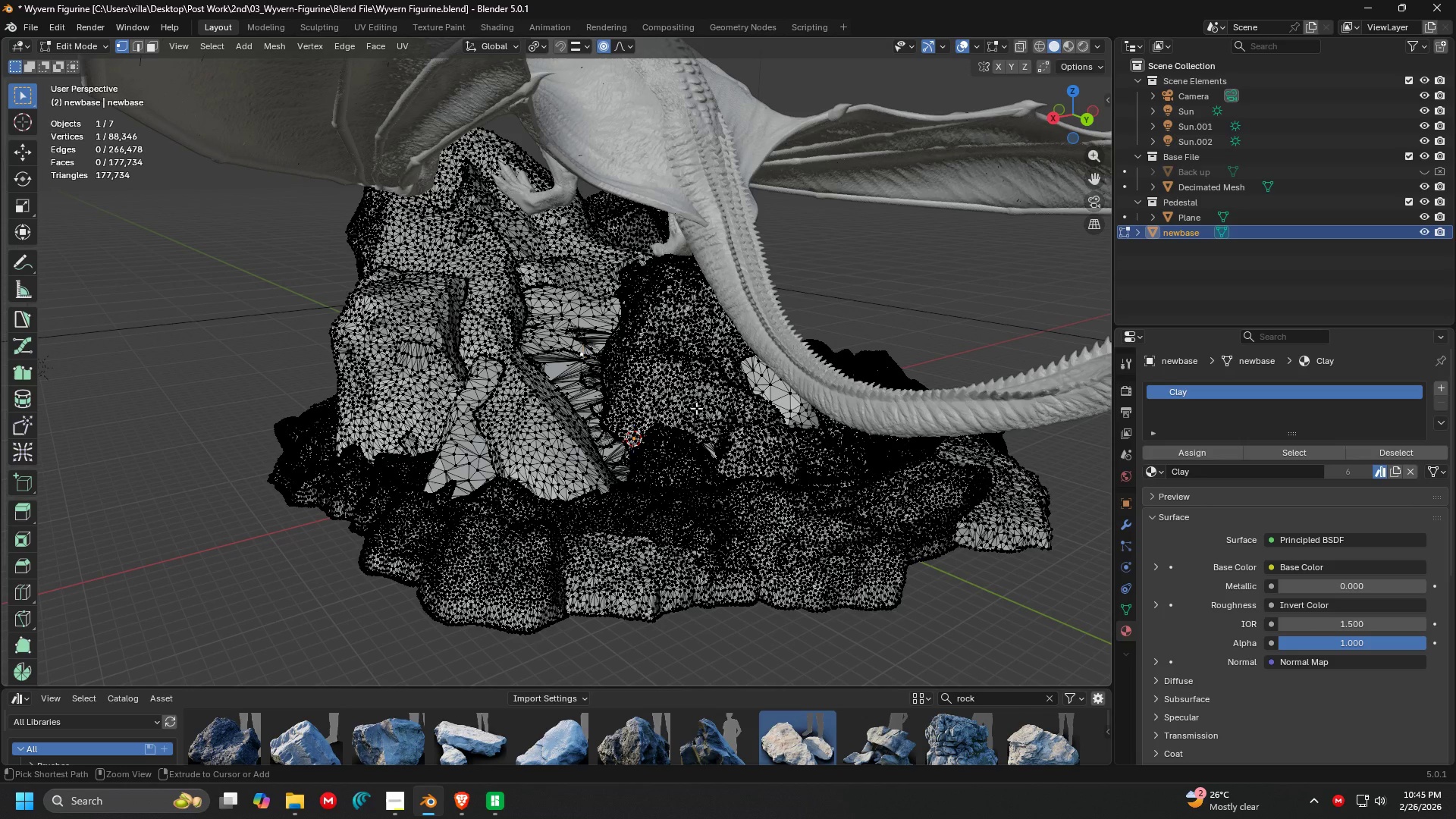 
key(Control+Z)
 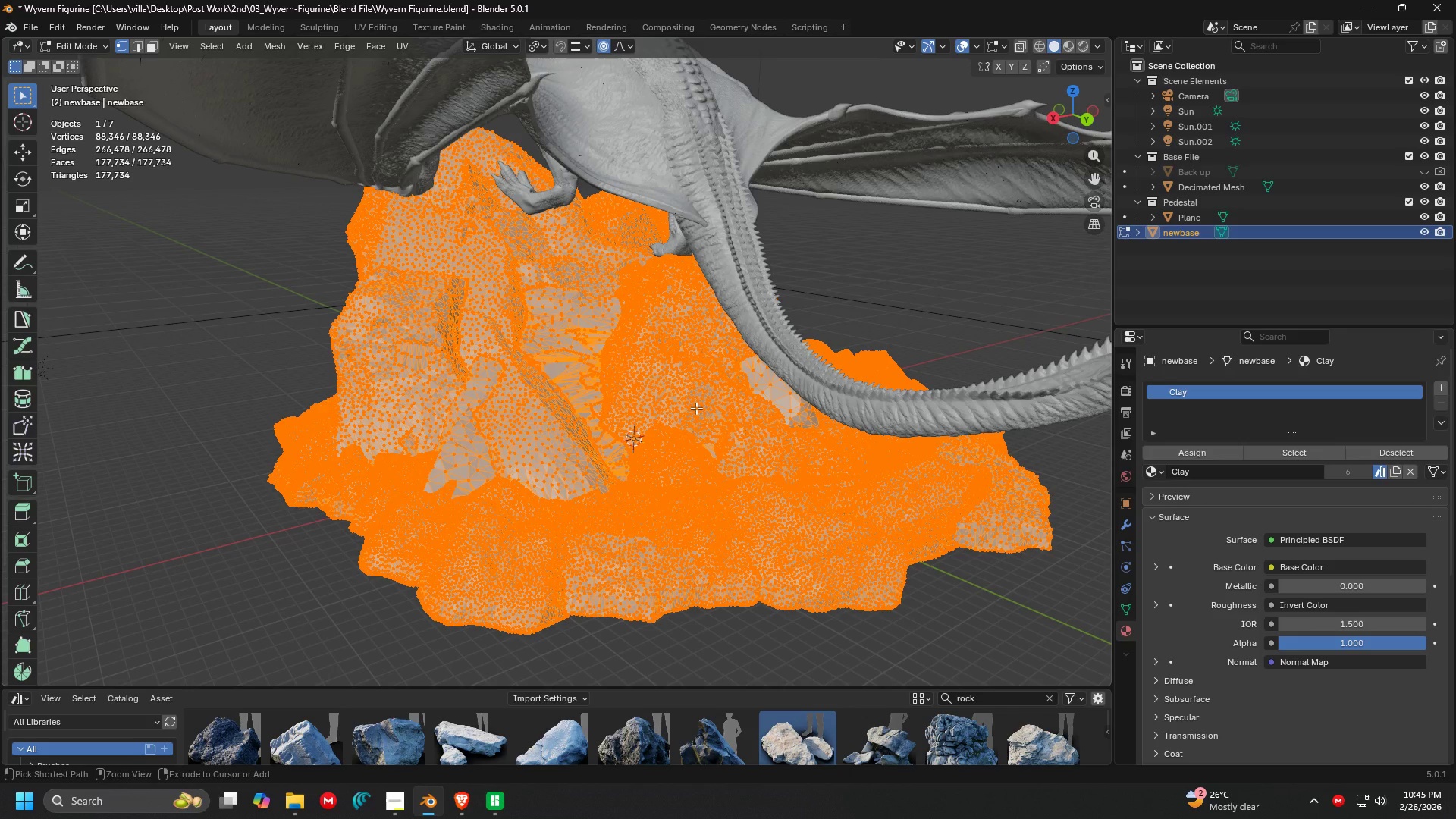 
key(Control+Z)
 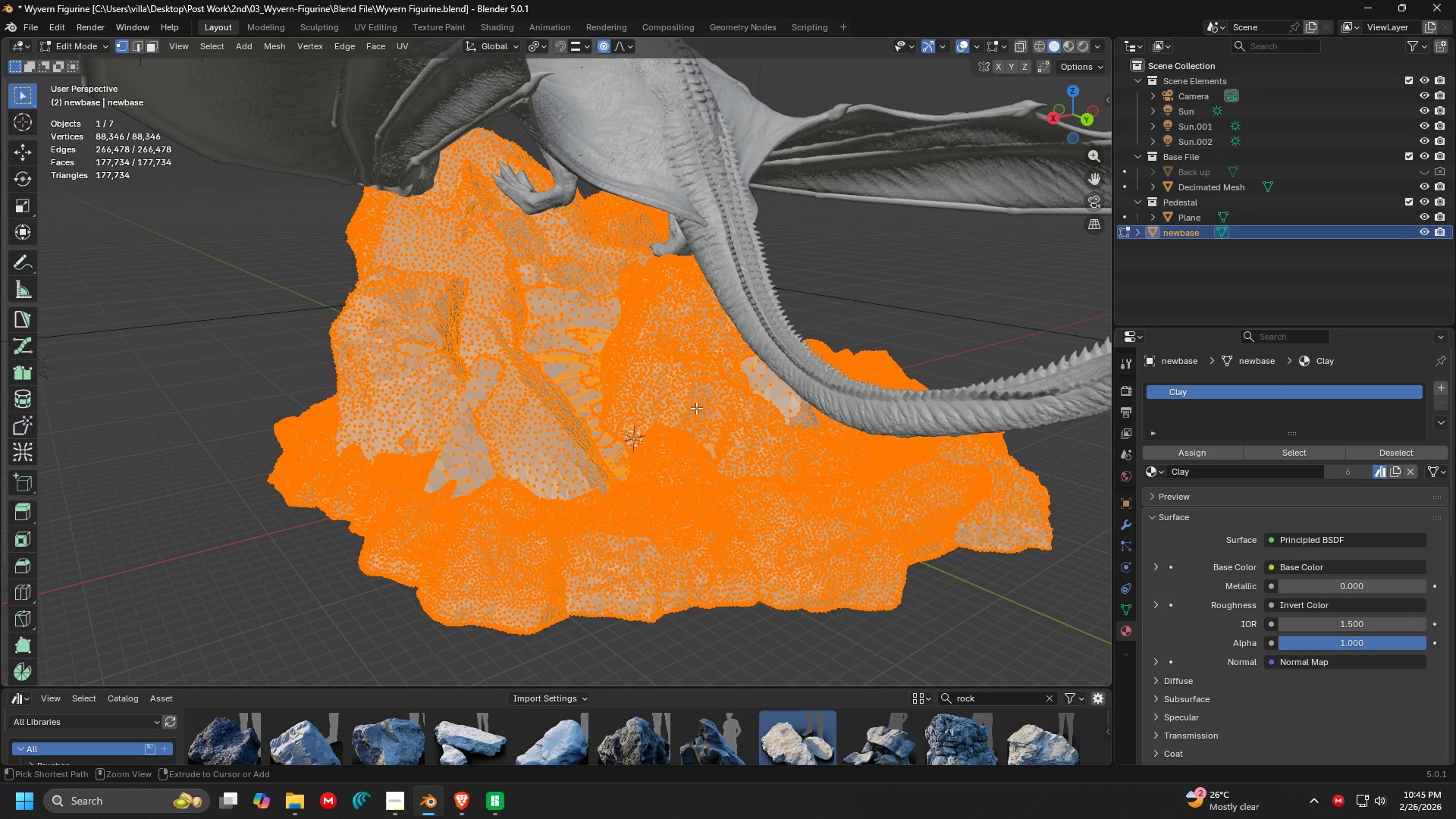 
key(Control+Z)
 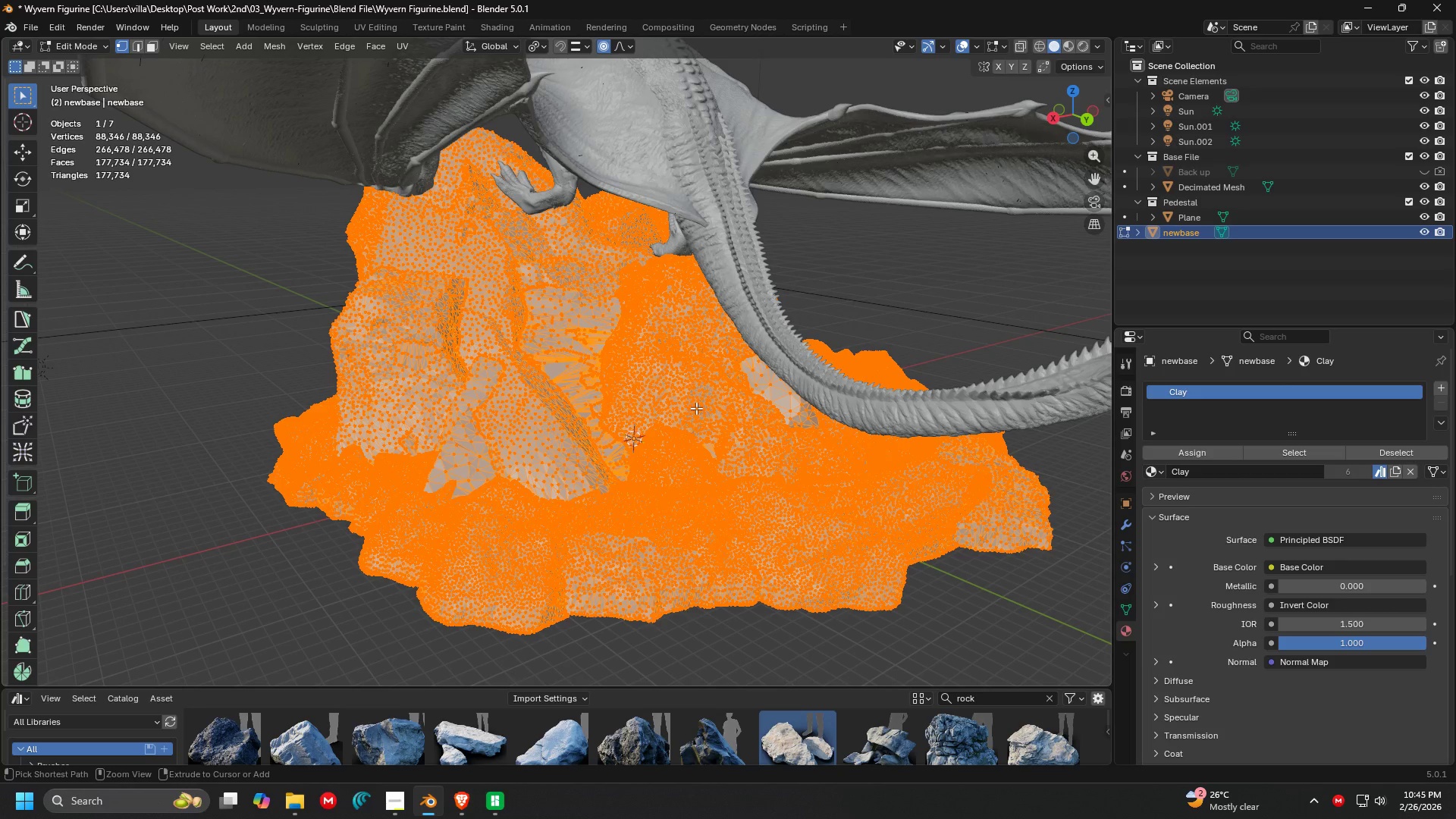 
key(Control+Z)
 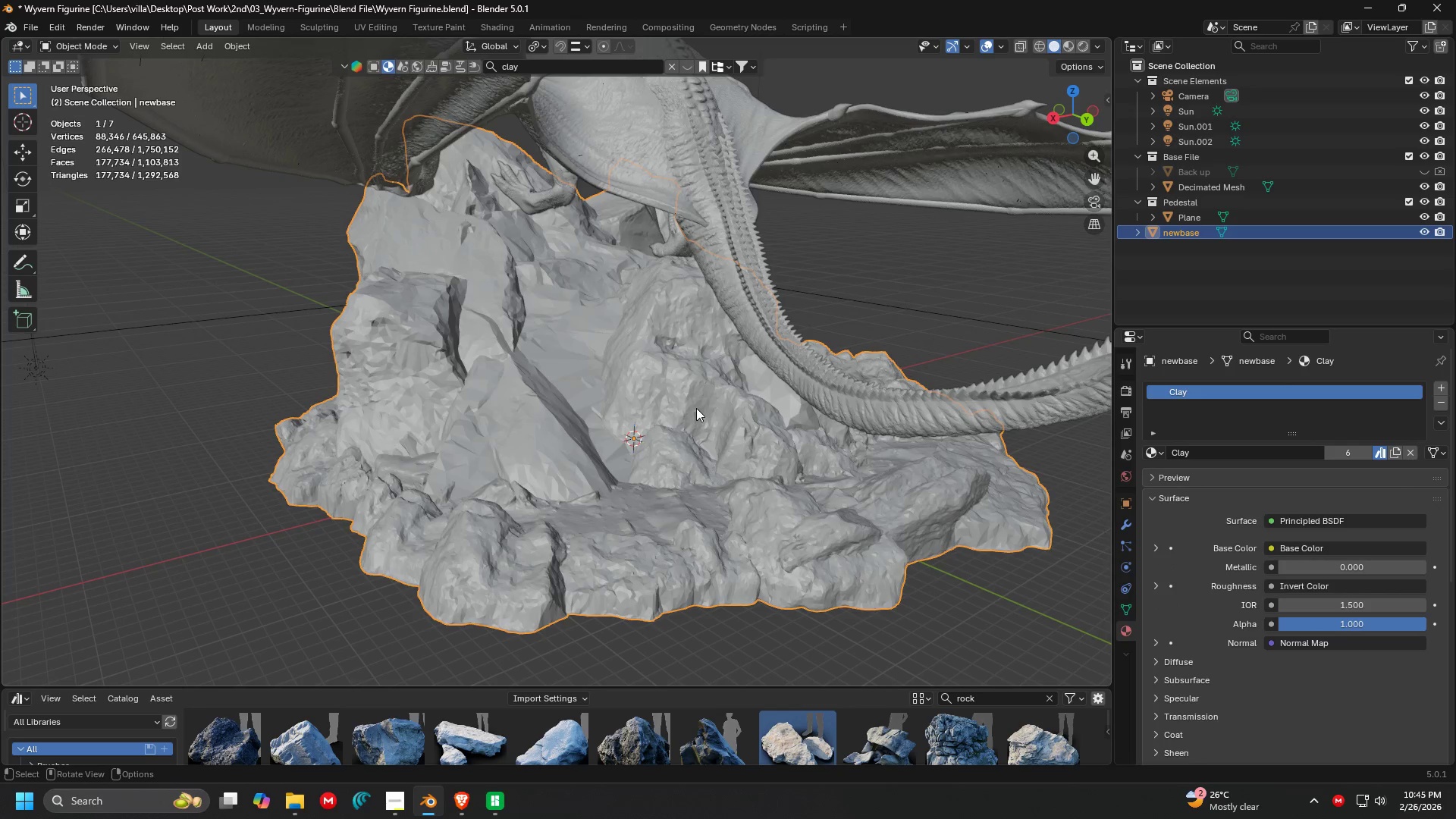 
key(Control+Z)
 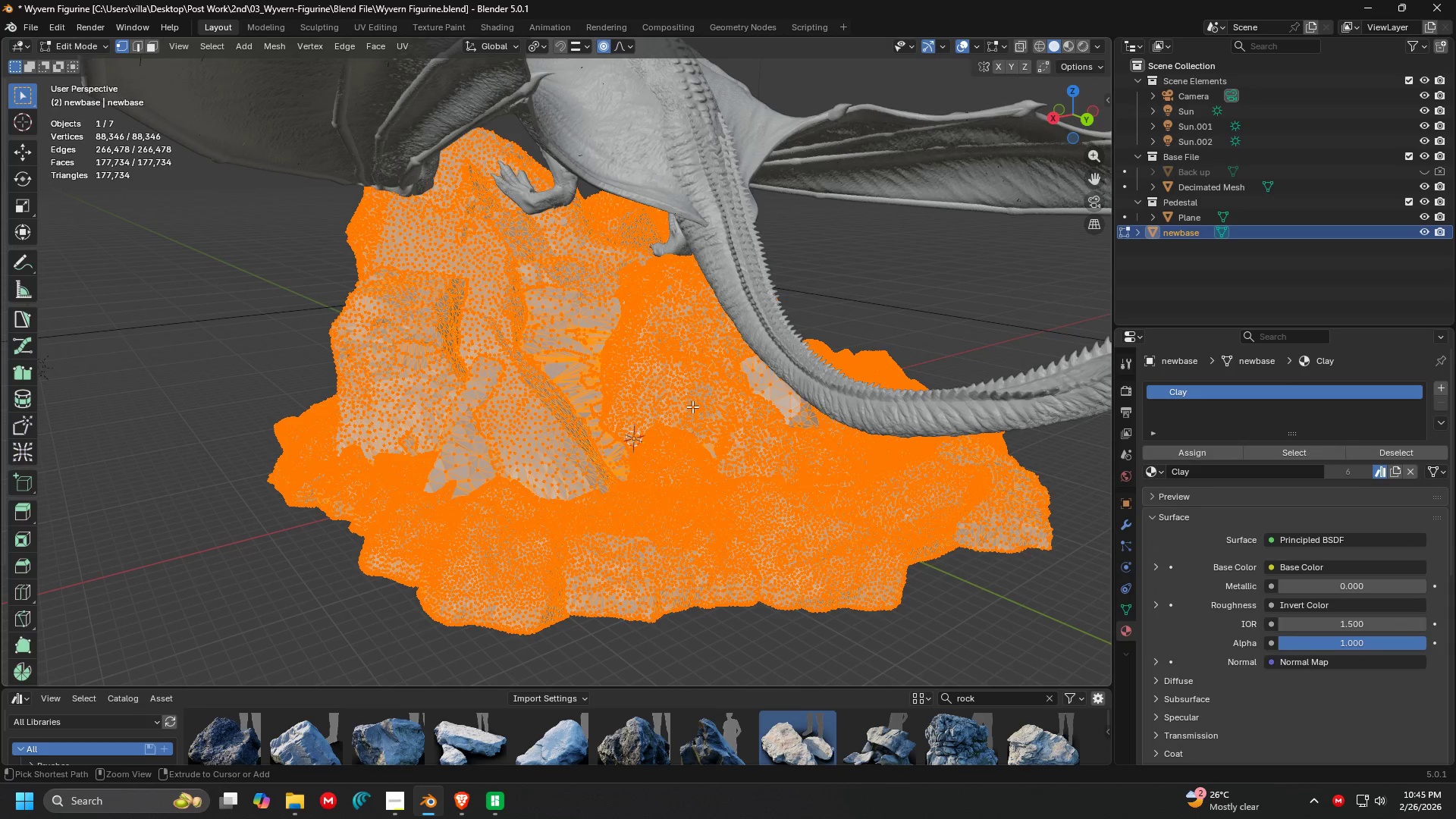 
key(Control+Z)
 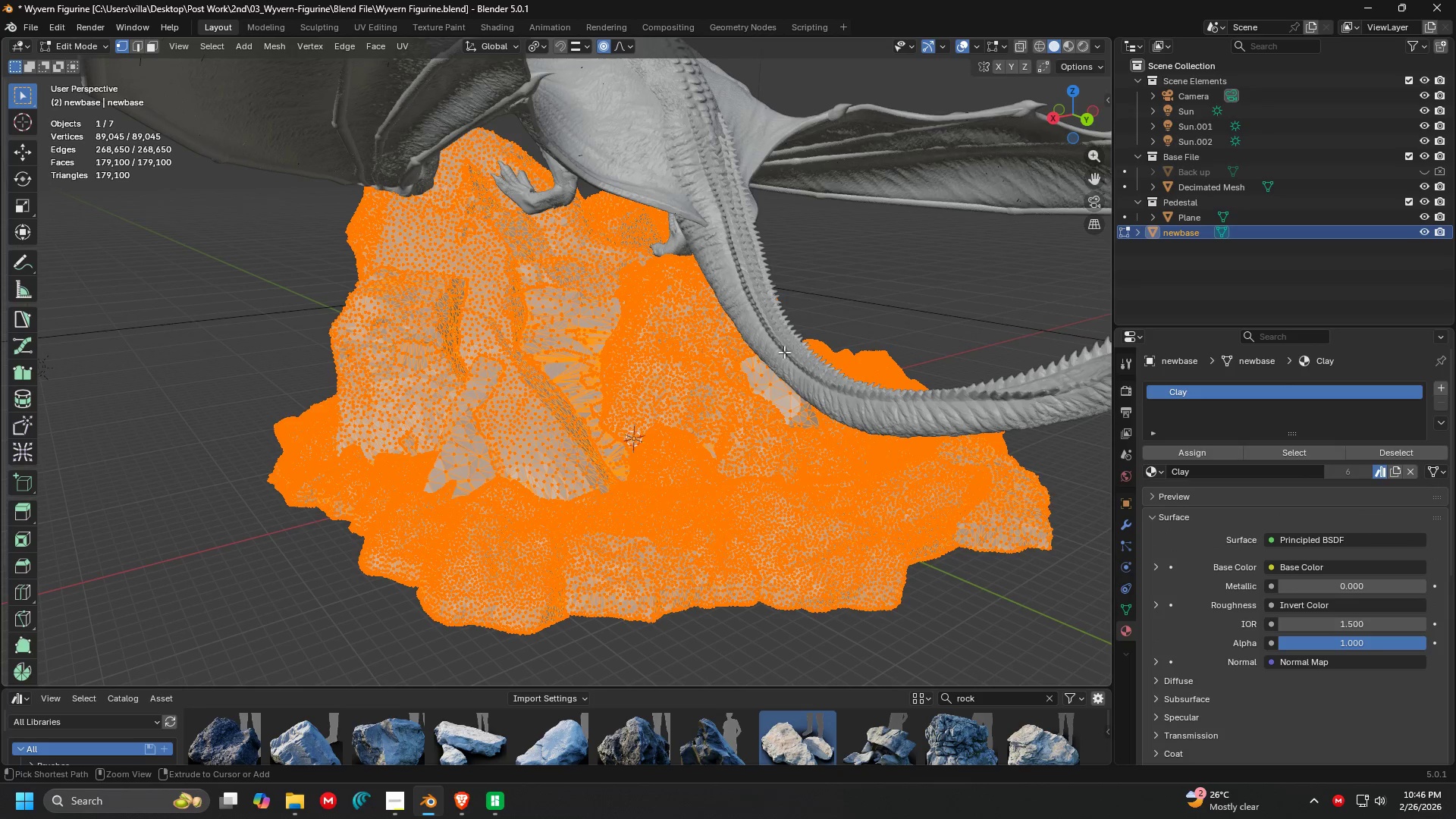 
key(Control+Z)
 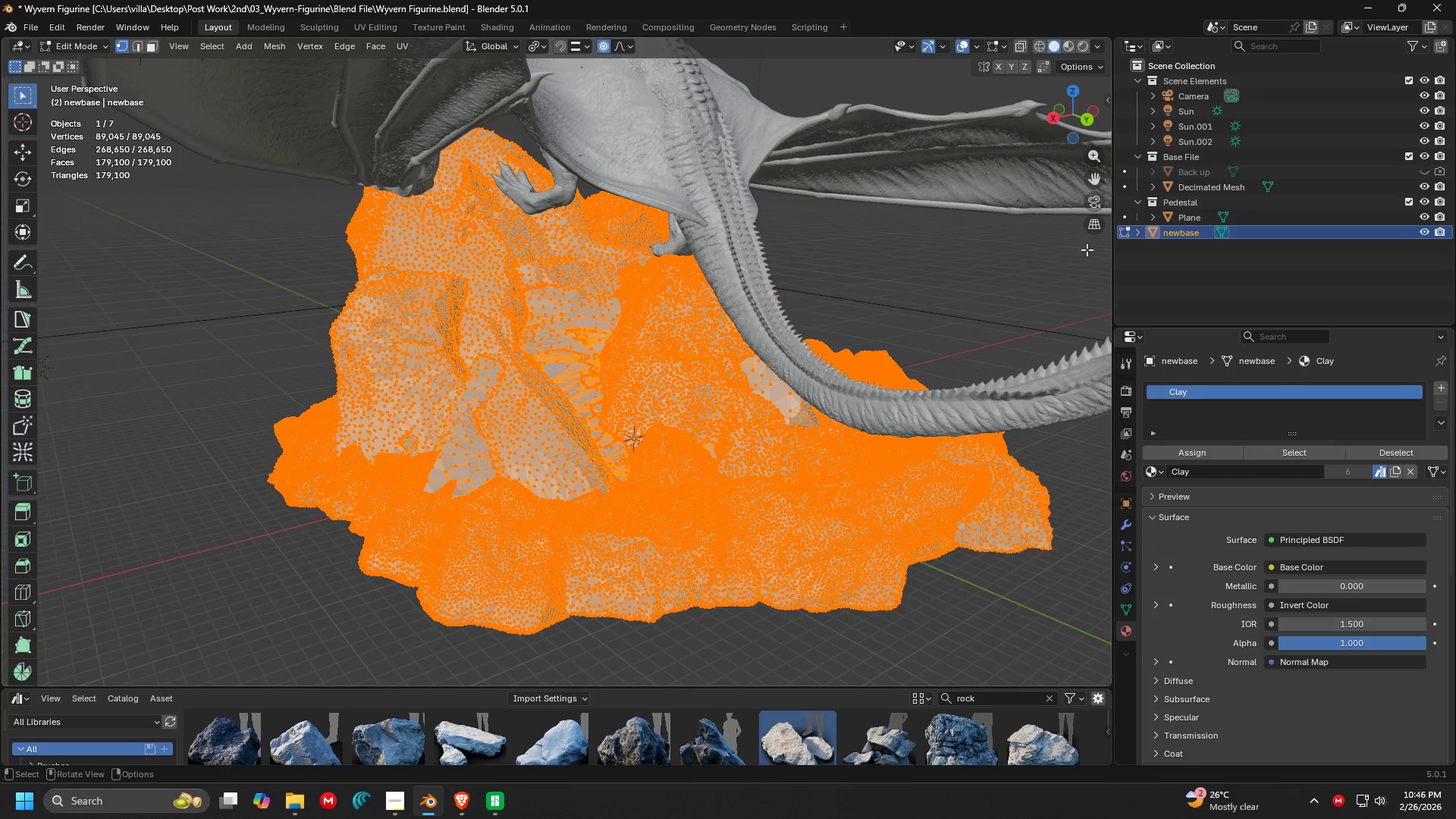 
key(Control+Z)
 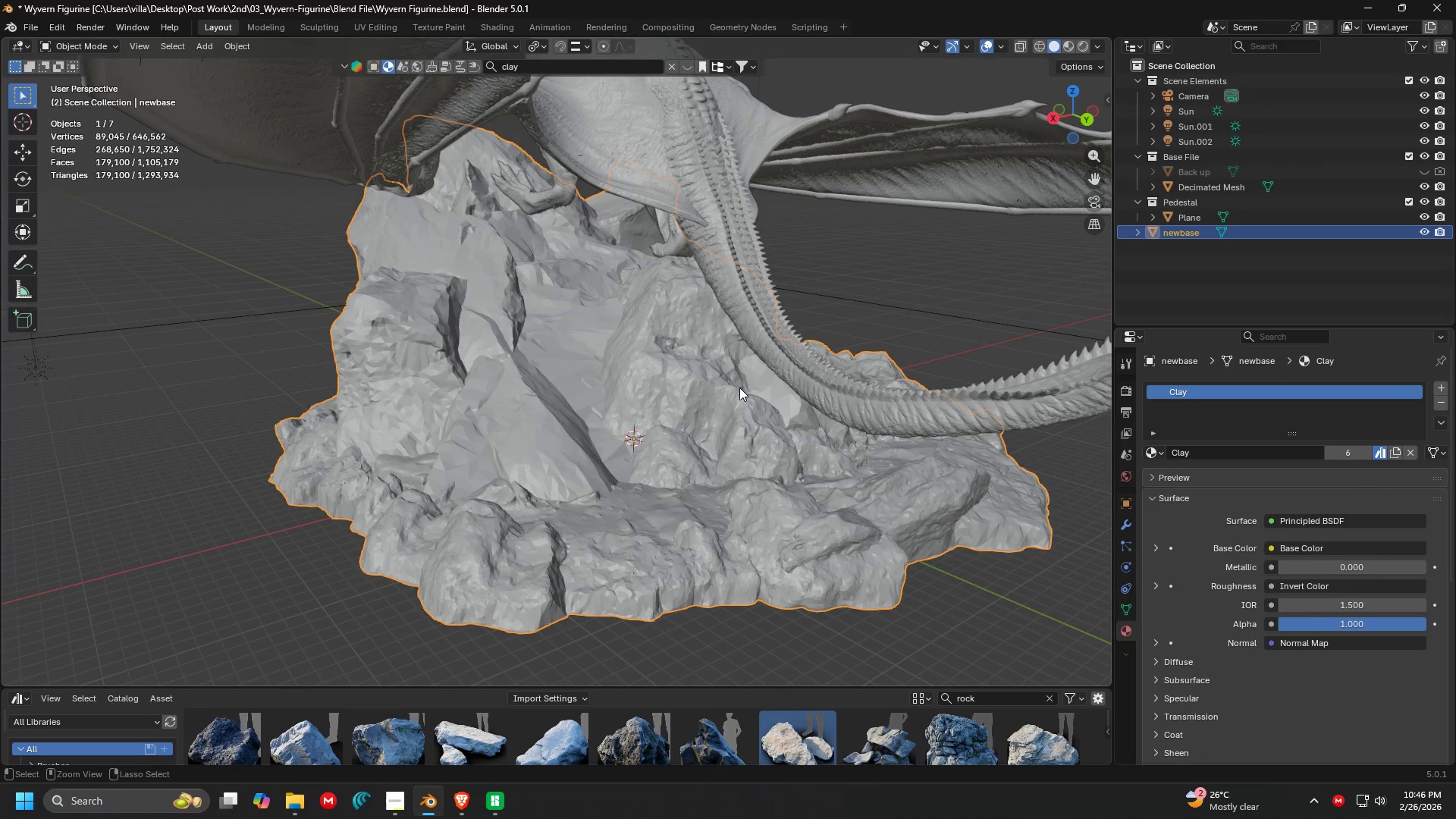 
key(Control+Z)
 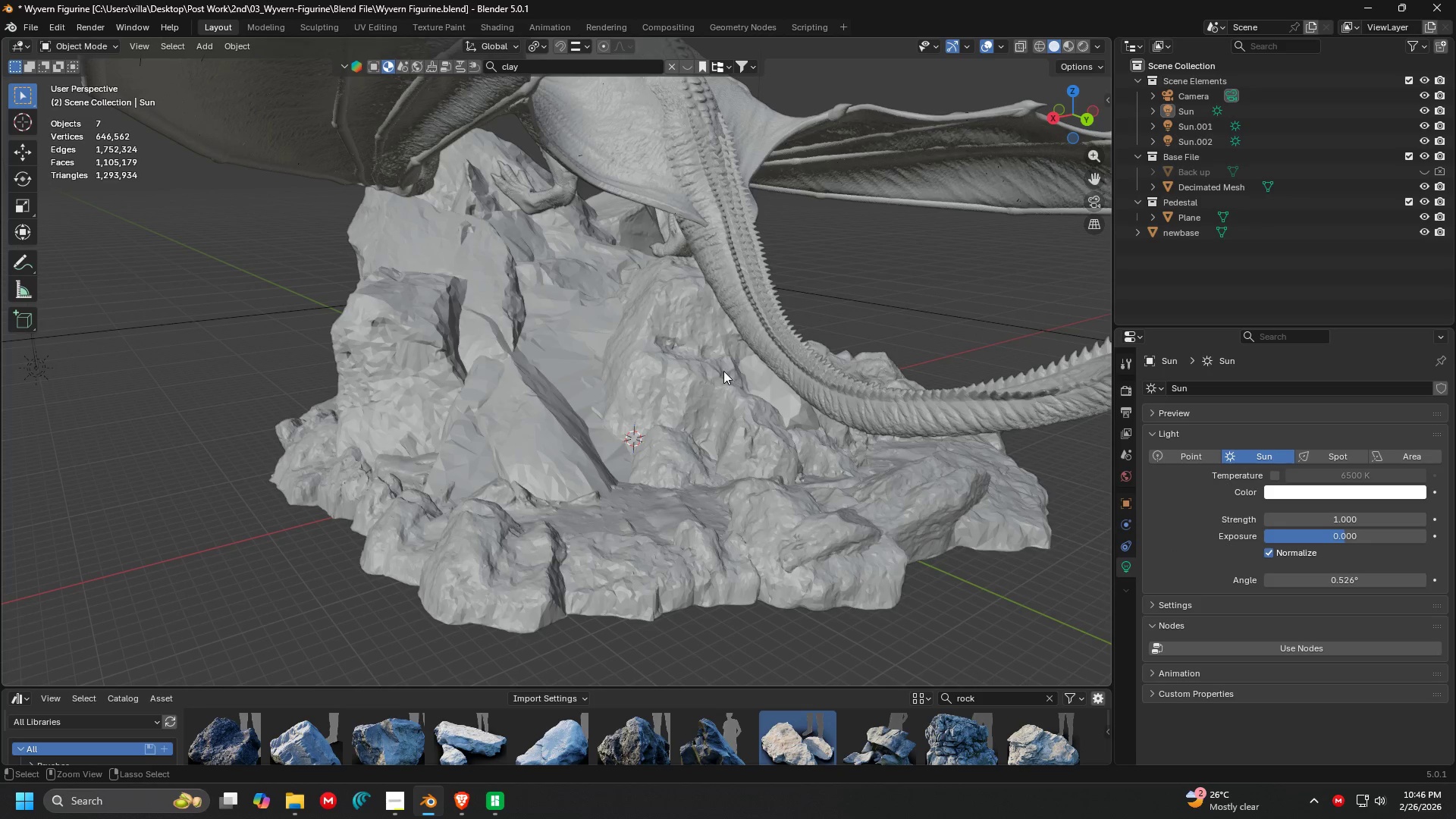 
key(Control+Z)
 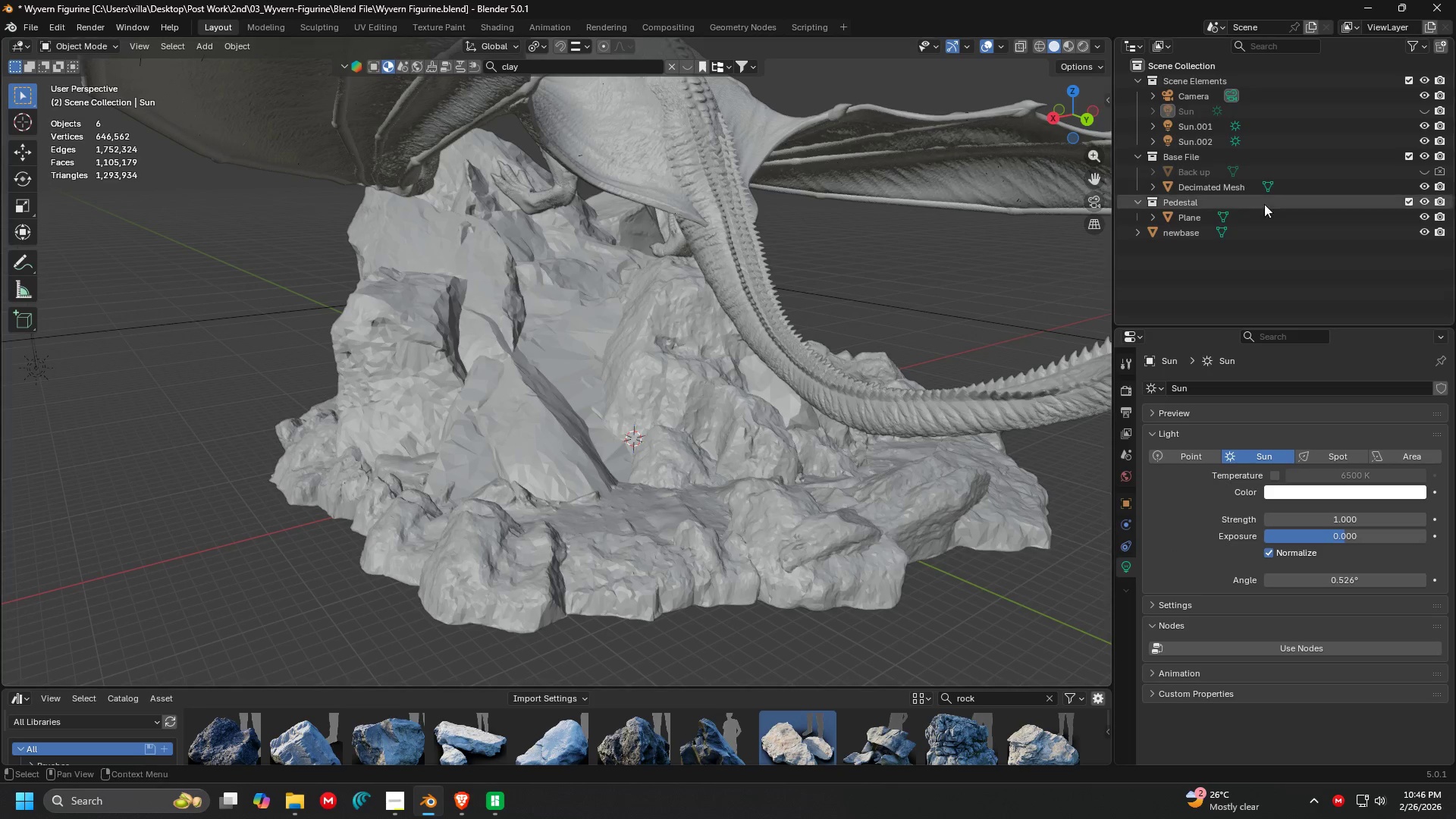 
key(Control+Z)
 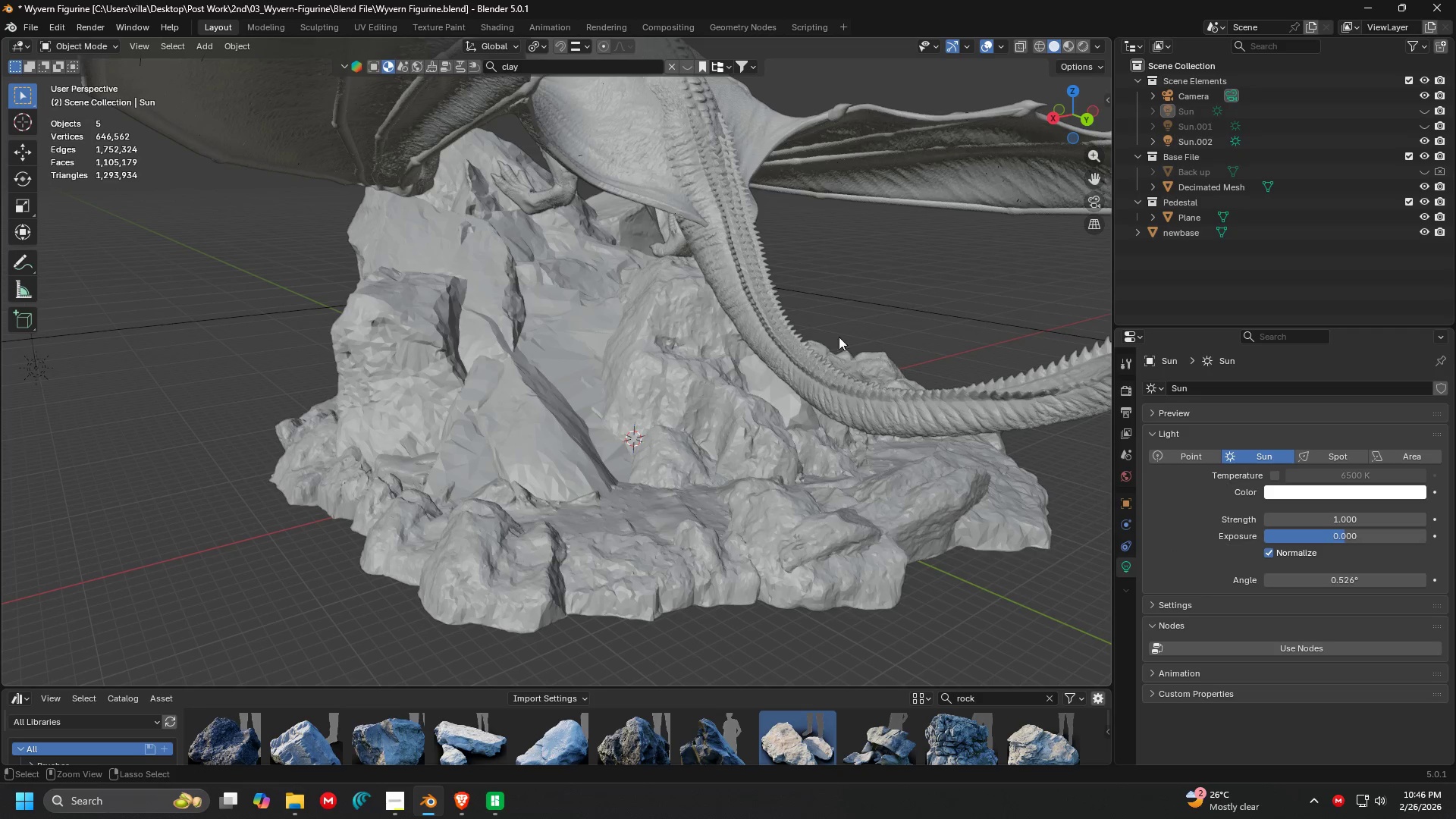 
key(Control+Z)
 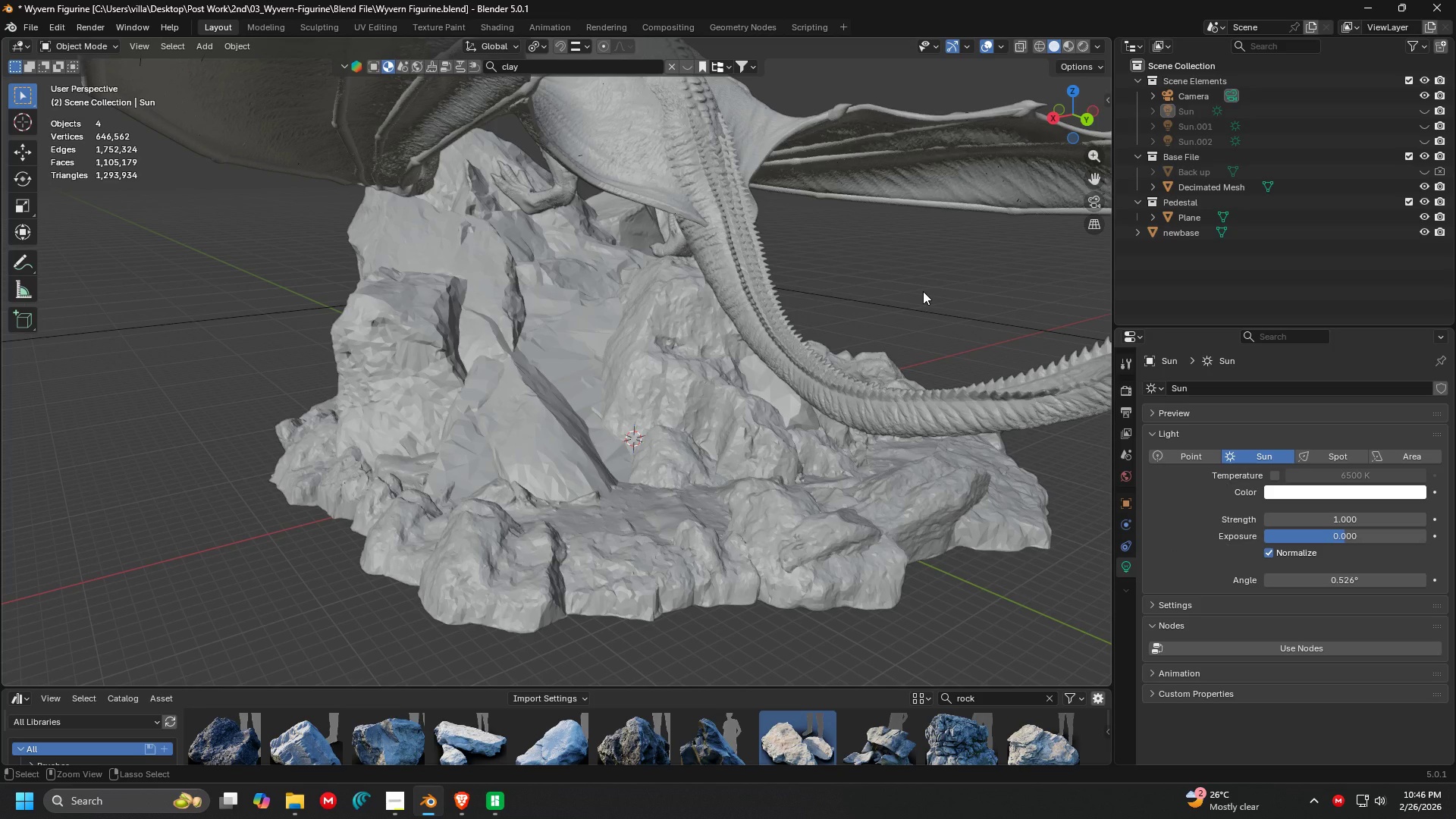 
key(Control+Z)
 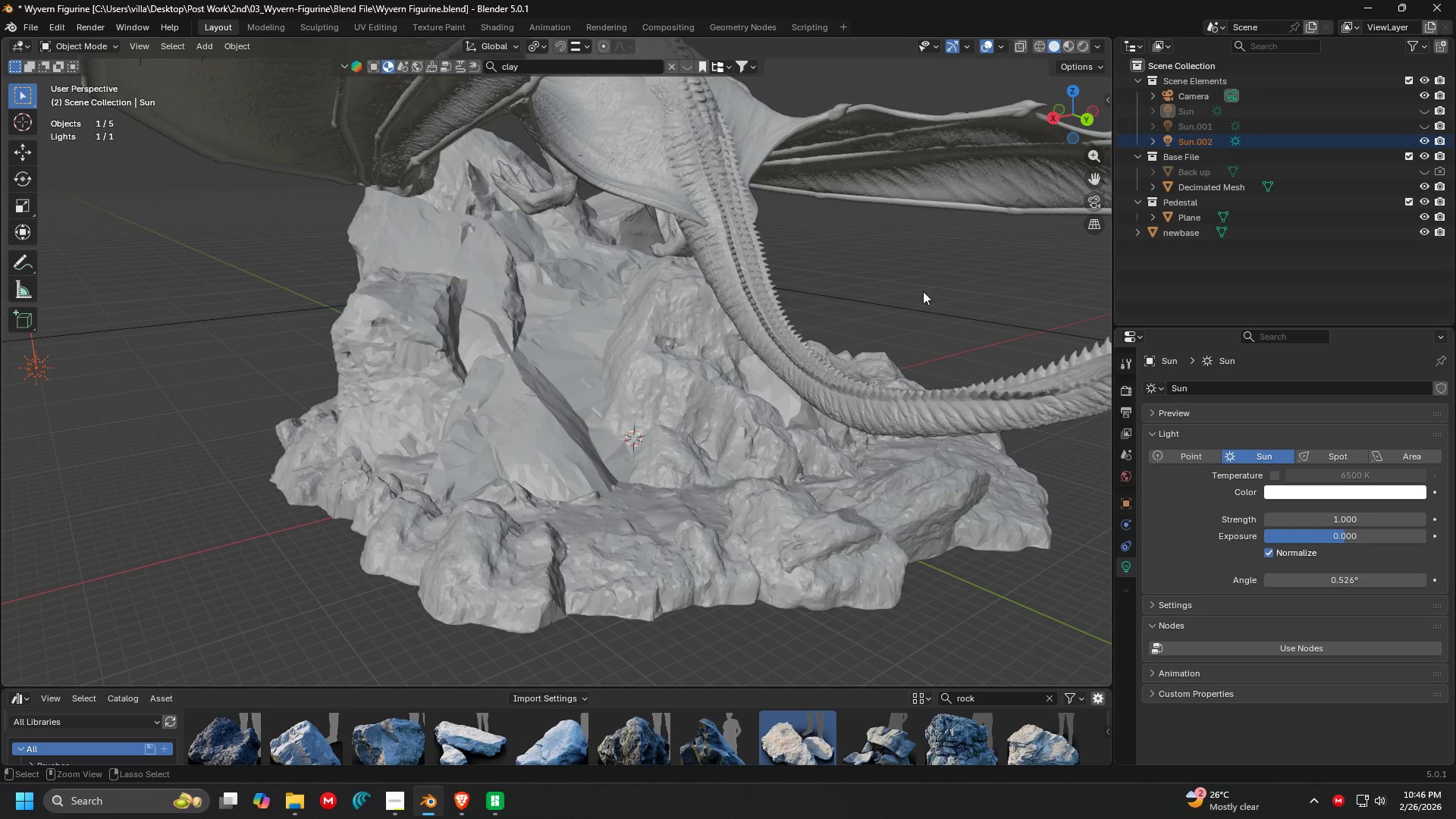 
key(Control+Z)
 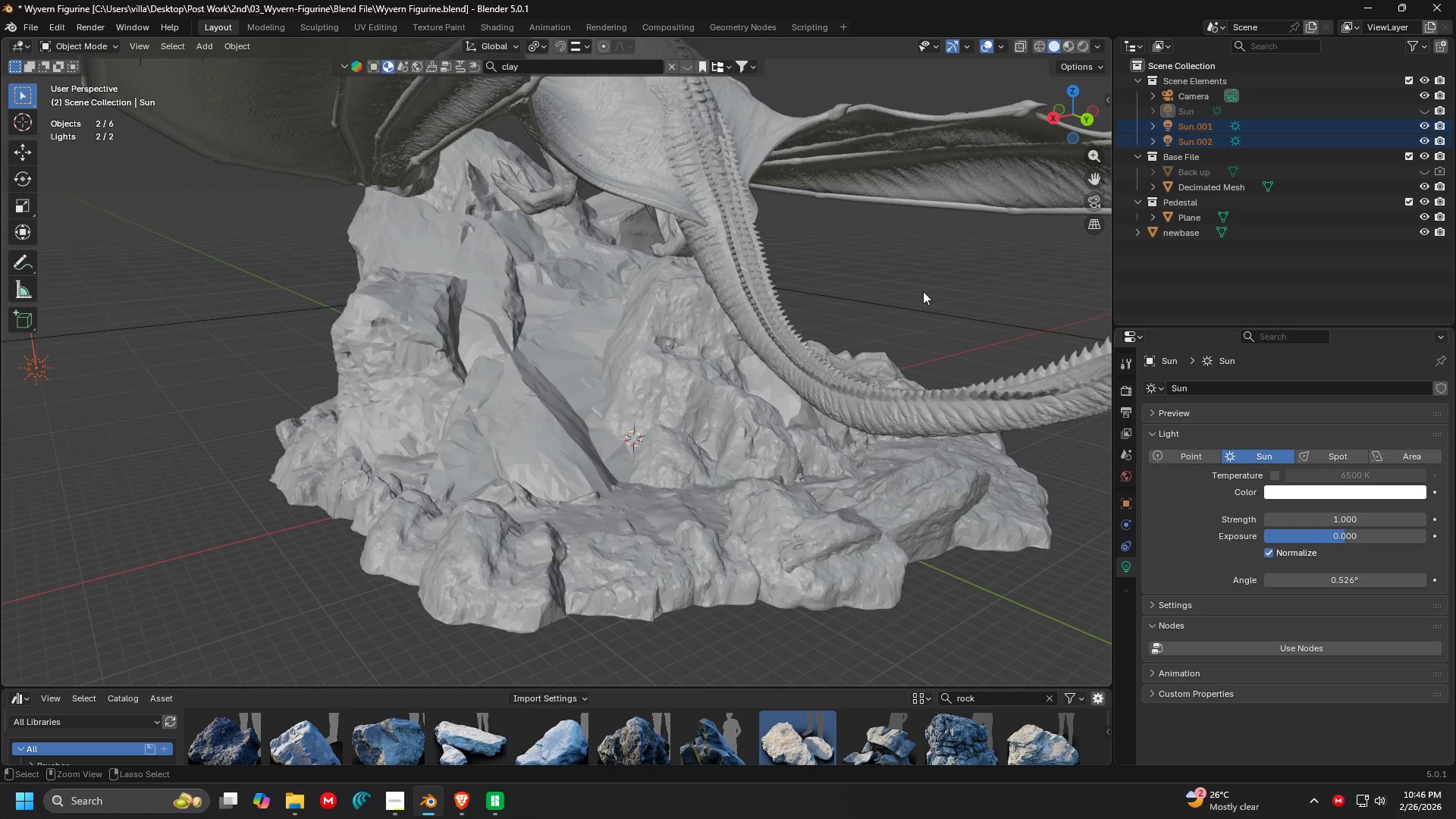 
key(Control+Z)
 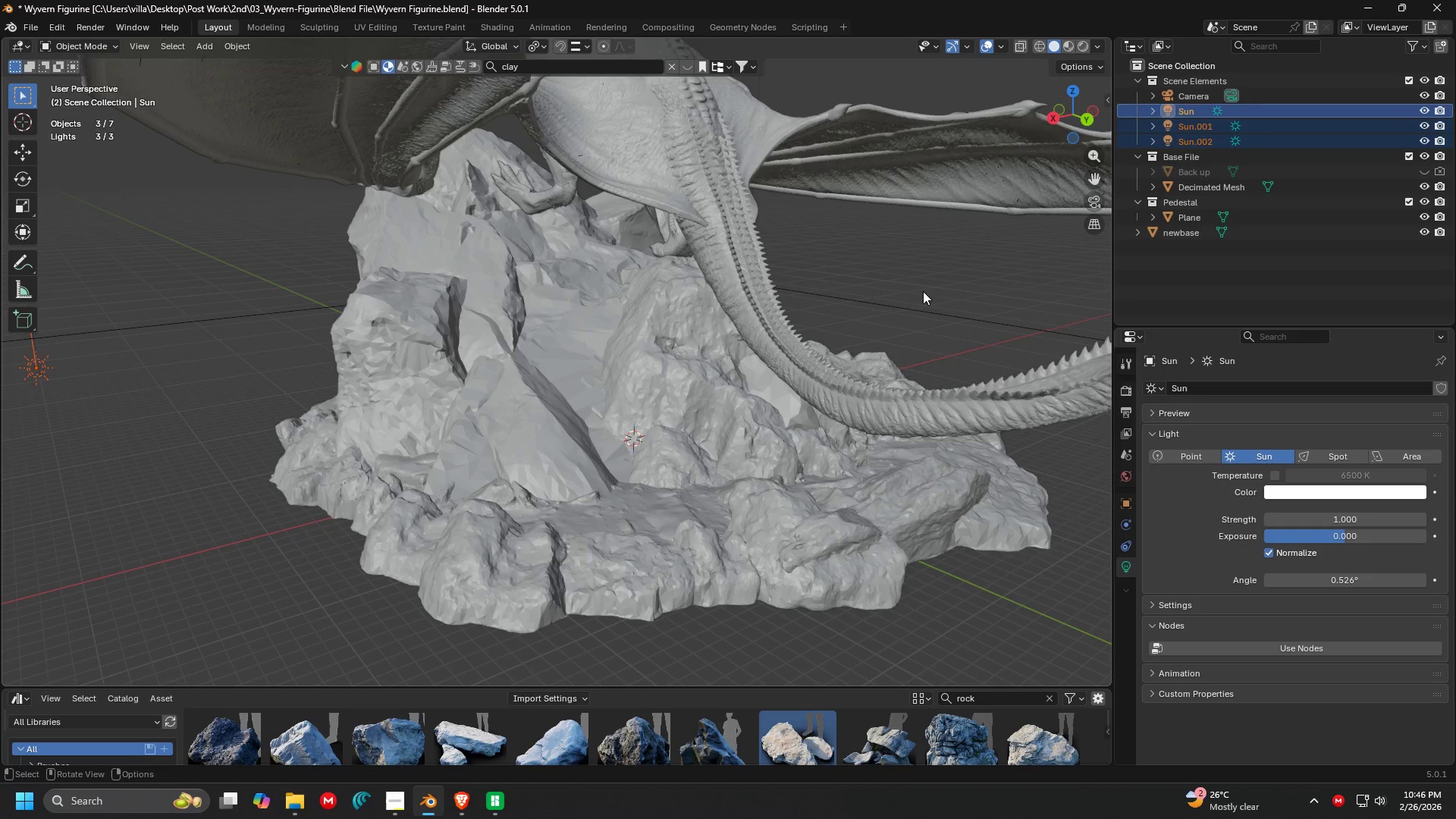 
left_click([912, 271])
 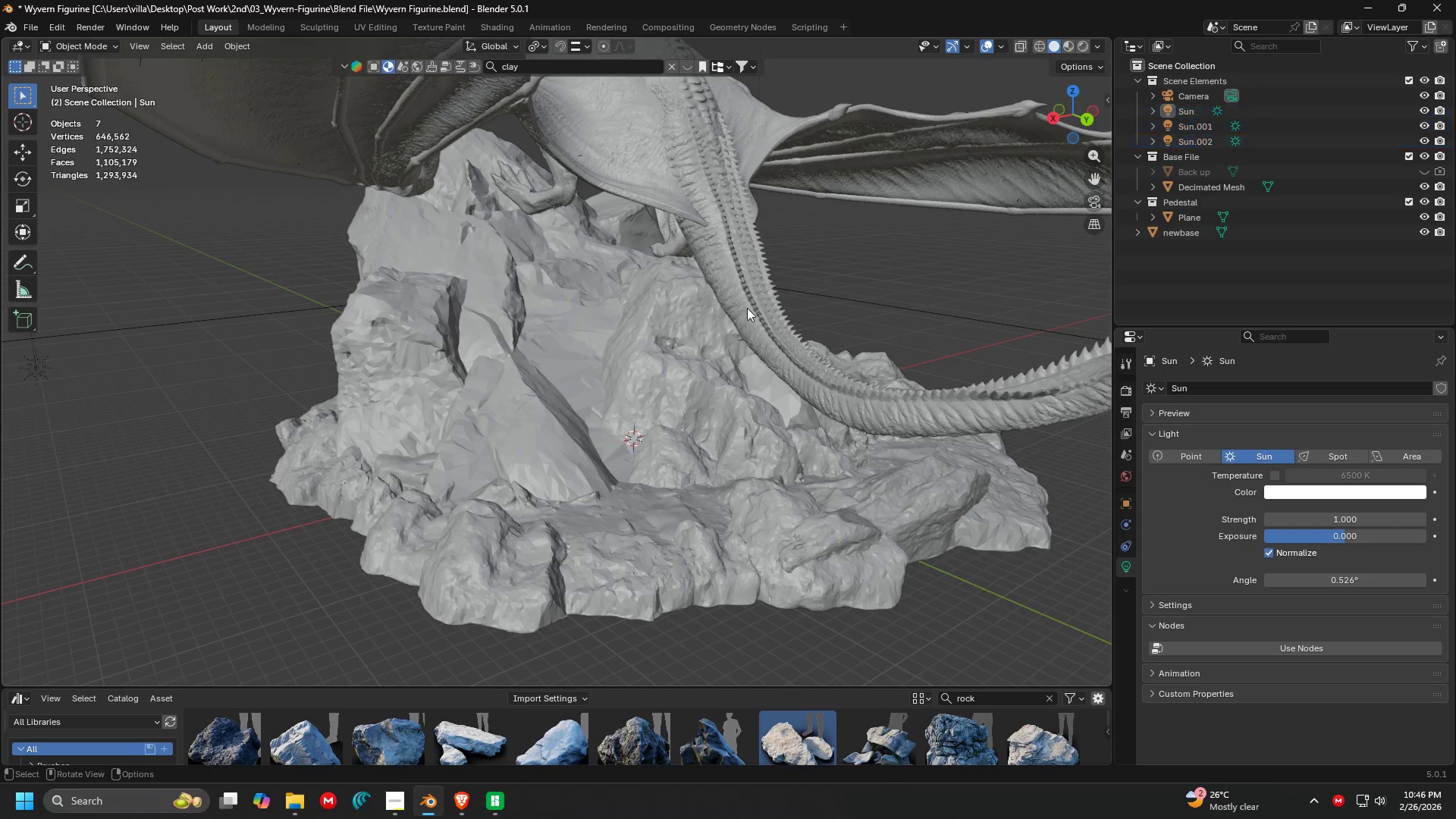 
key(Shift+ShiftLeft)
 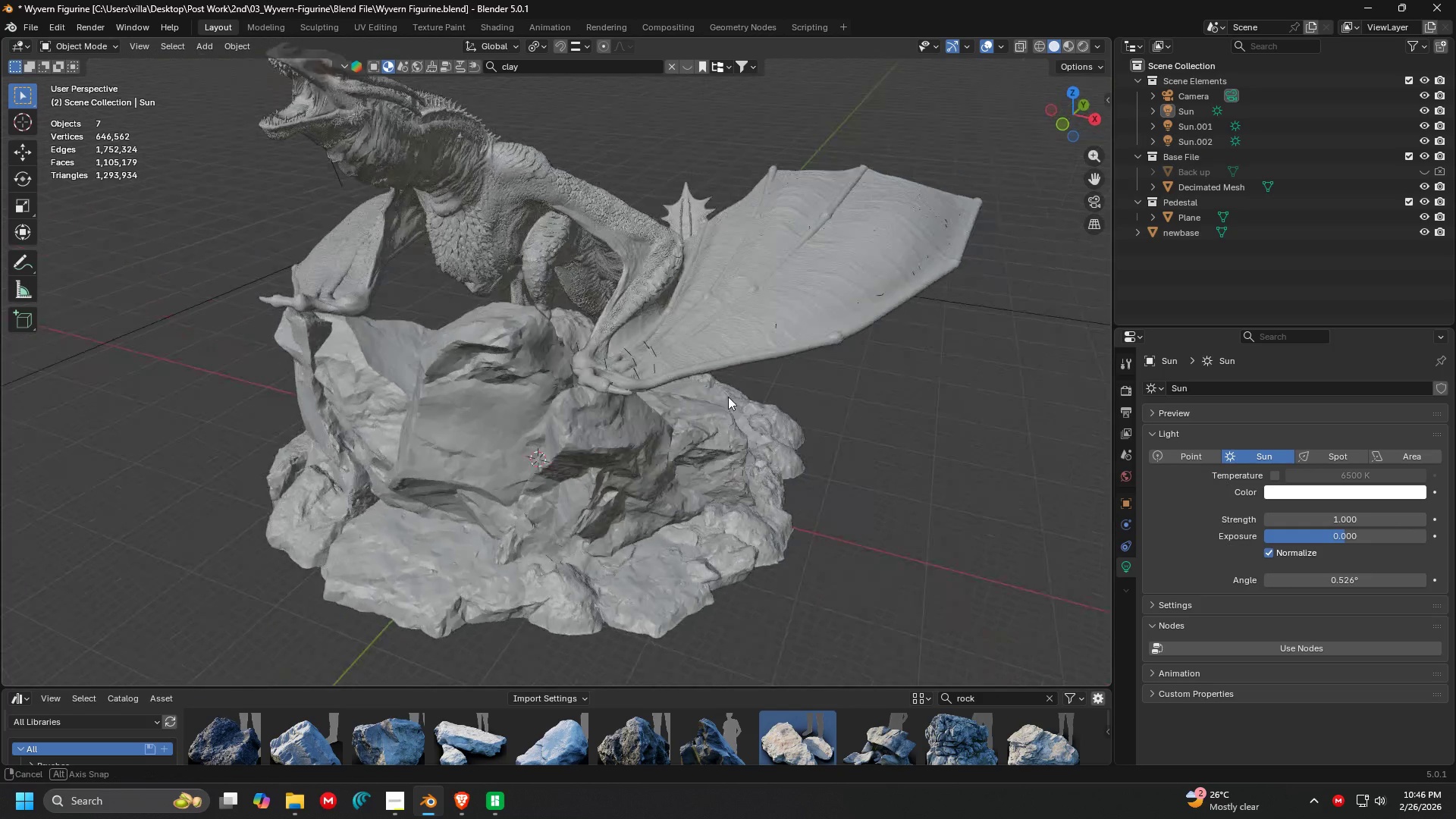 
scroll: coordinate [789, 338], scroll_direction: down, amount: 1.0
 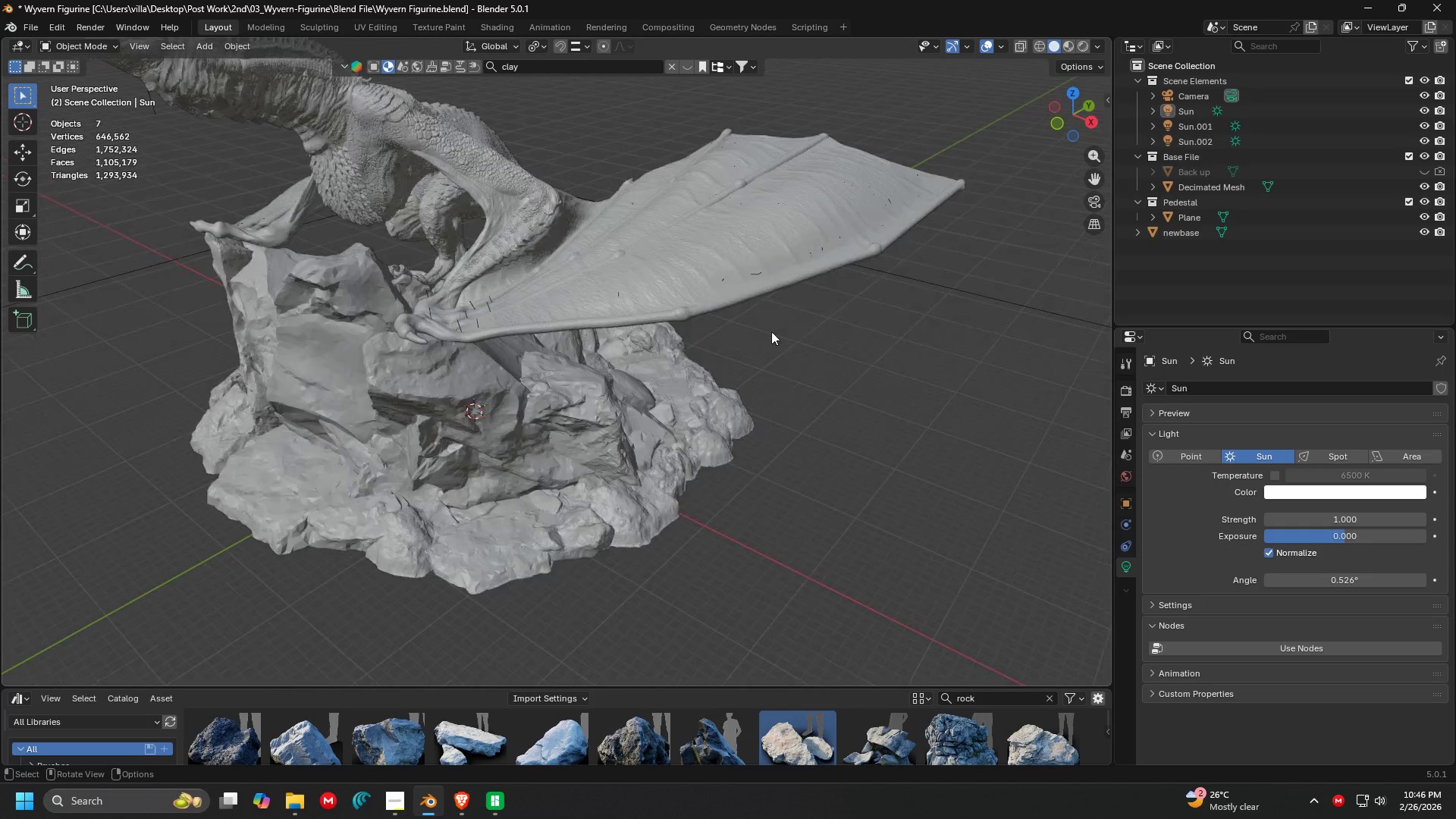 
key(Shift+ShiftLeft)
 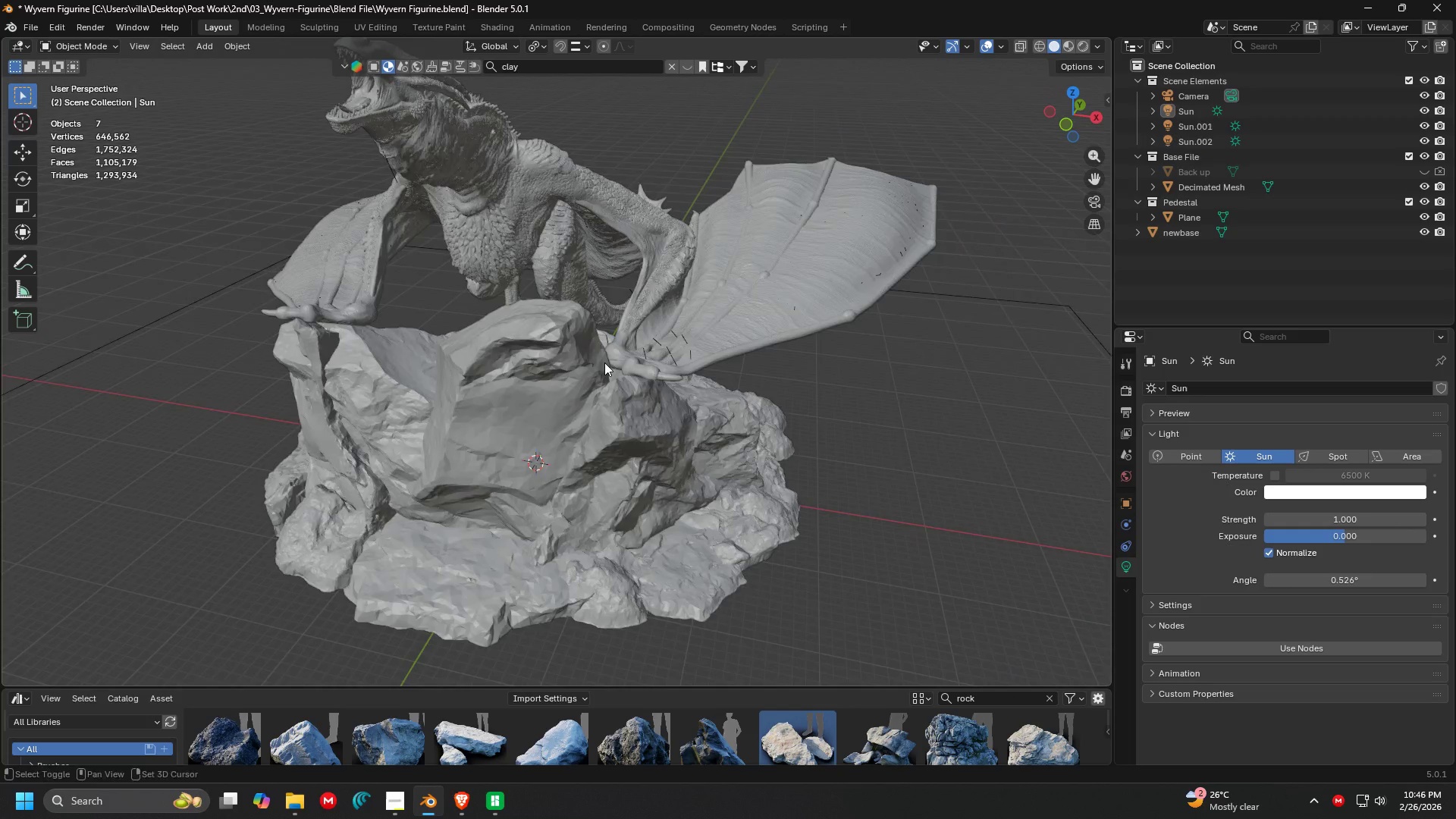 
scroll: coordinate [735, 441], scroll_direction: down, amount: 2.0
 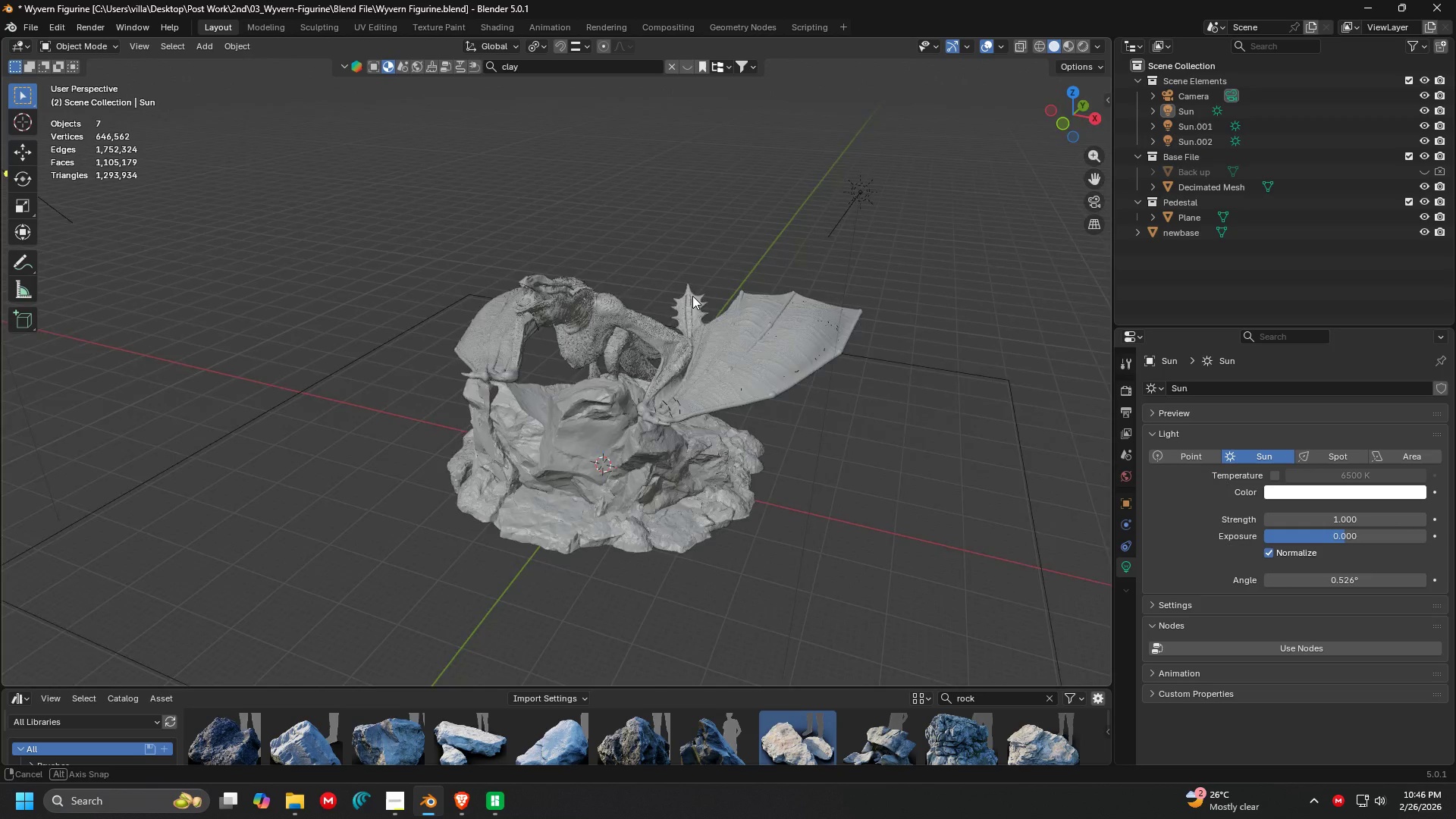 
key(Shift+ShiftLeft)
 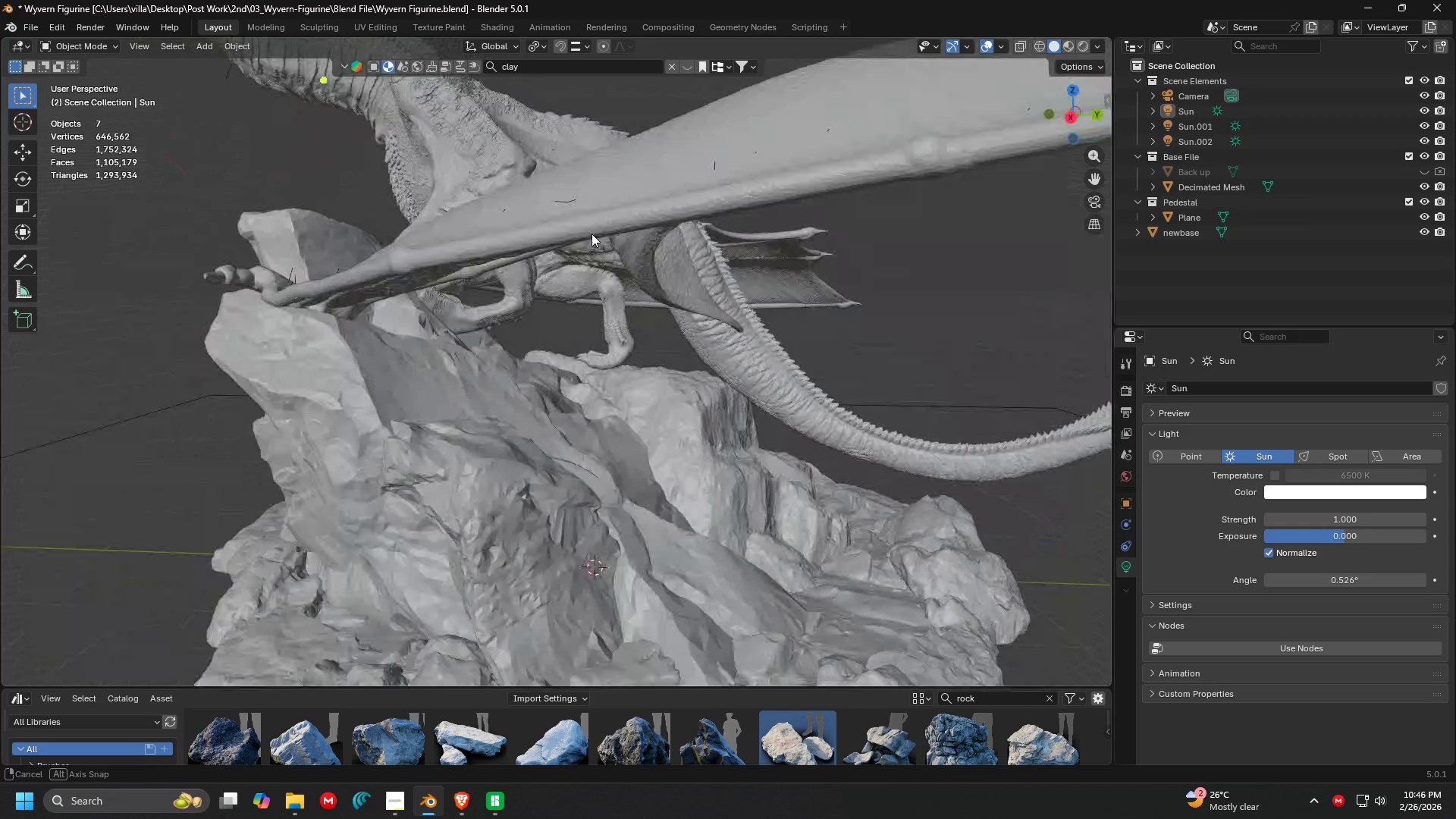 
scroll: coordinate [638, 300], scroll_direction: up, amount: 4.0
 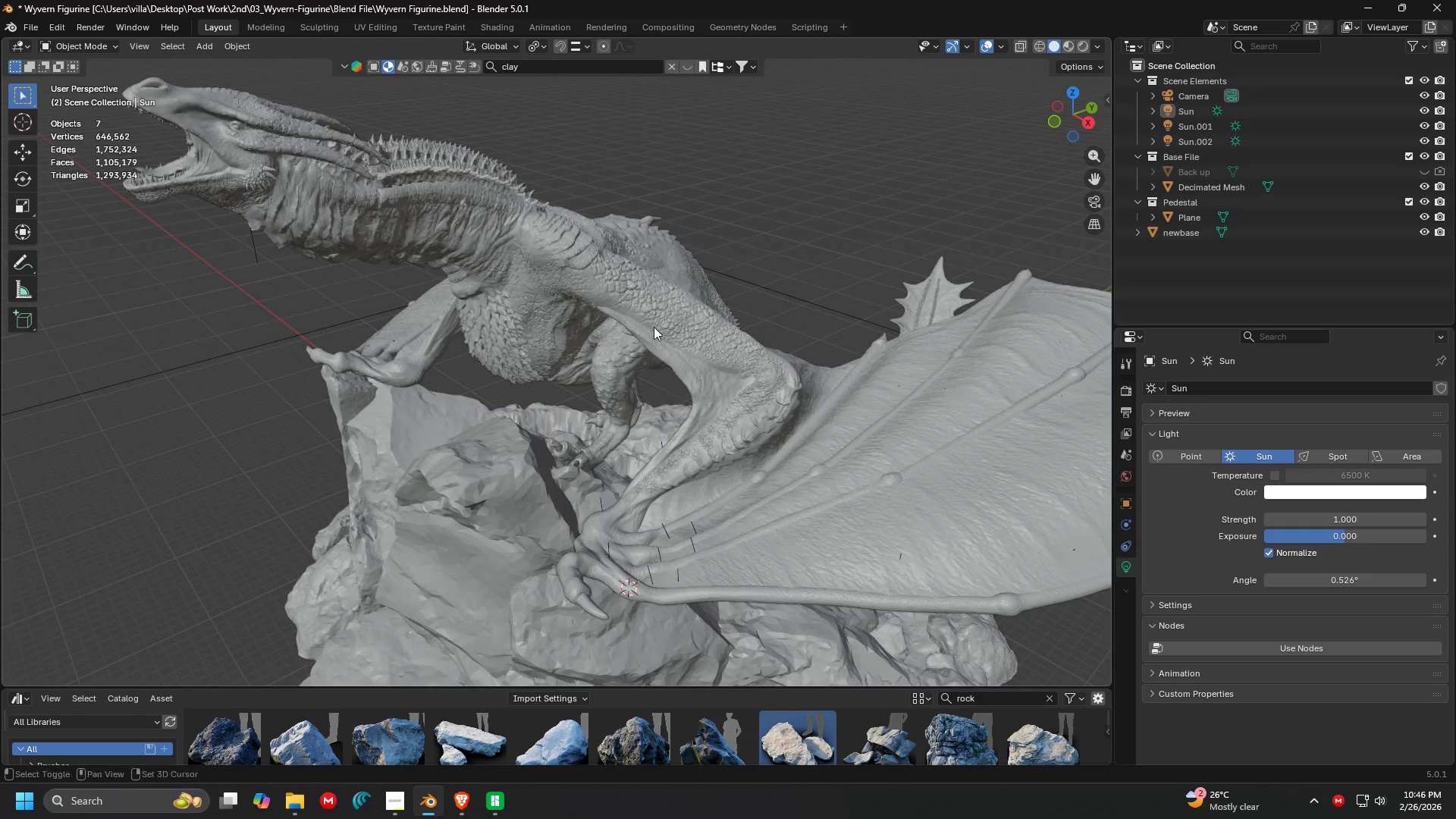 
left_click([627, 455])
 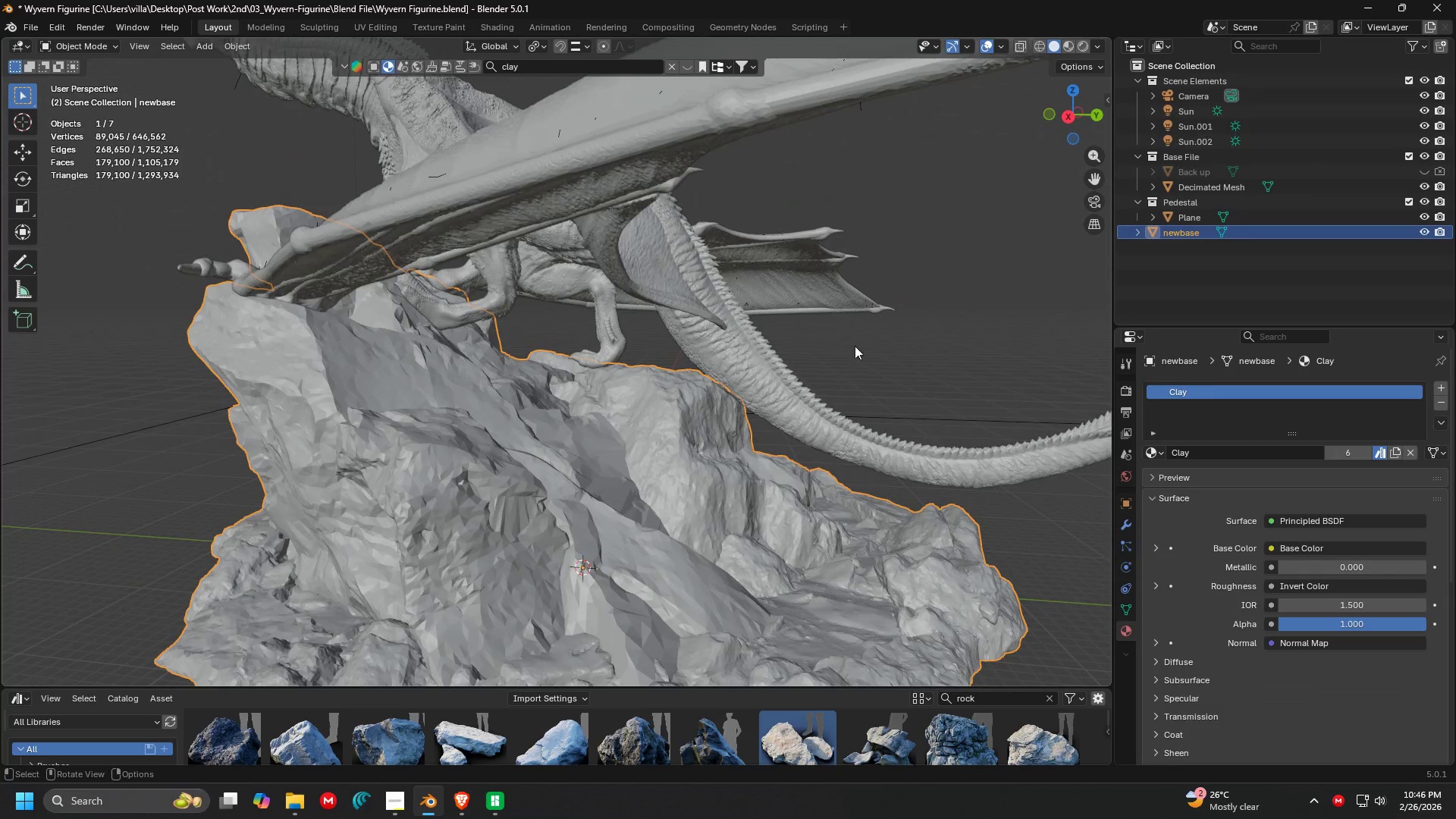 
key(N)
 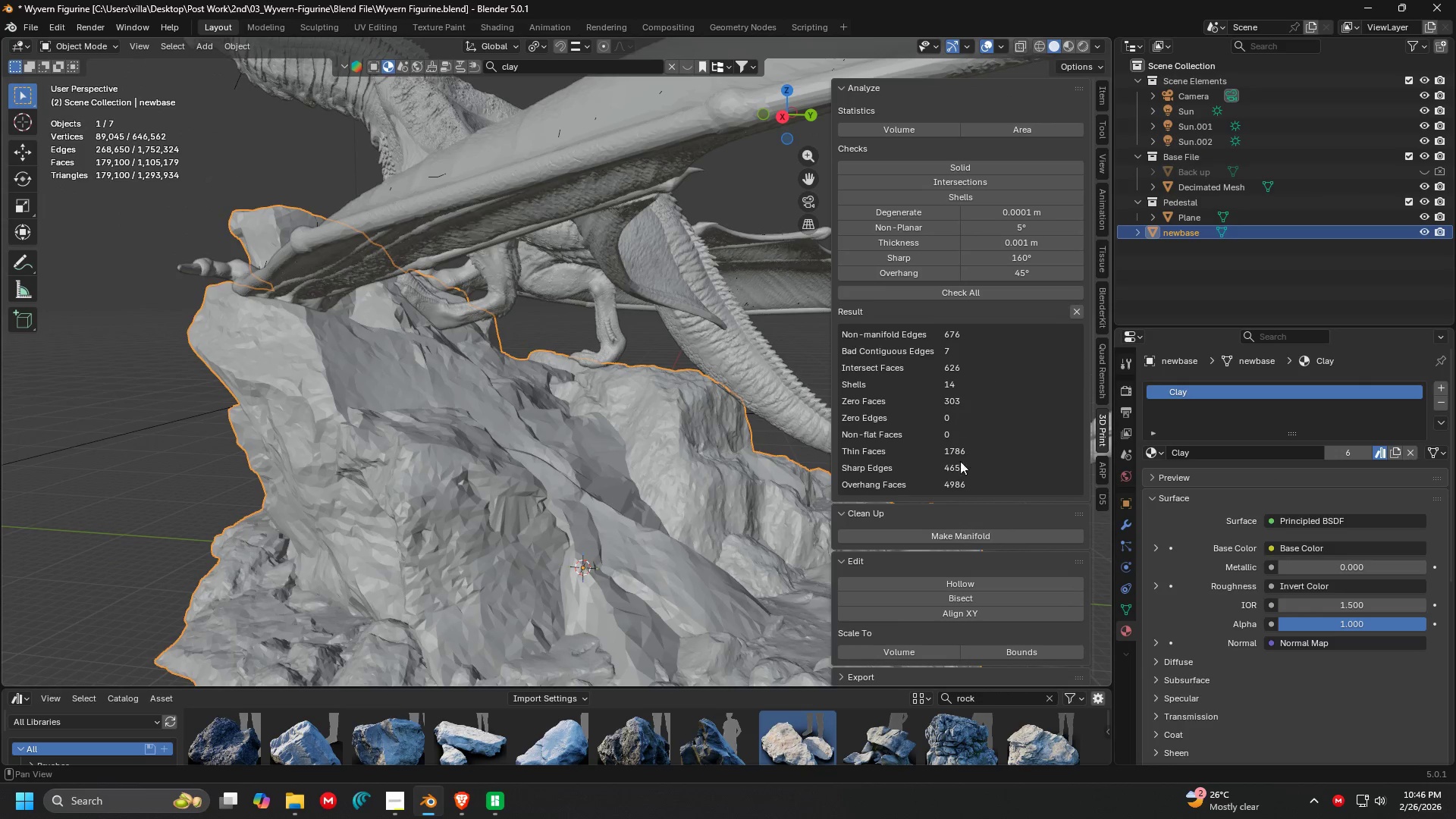 
mouse_move([973, 519])
 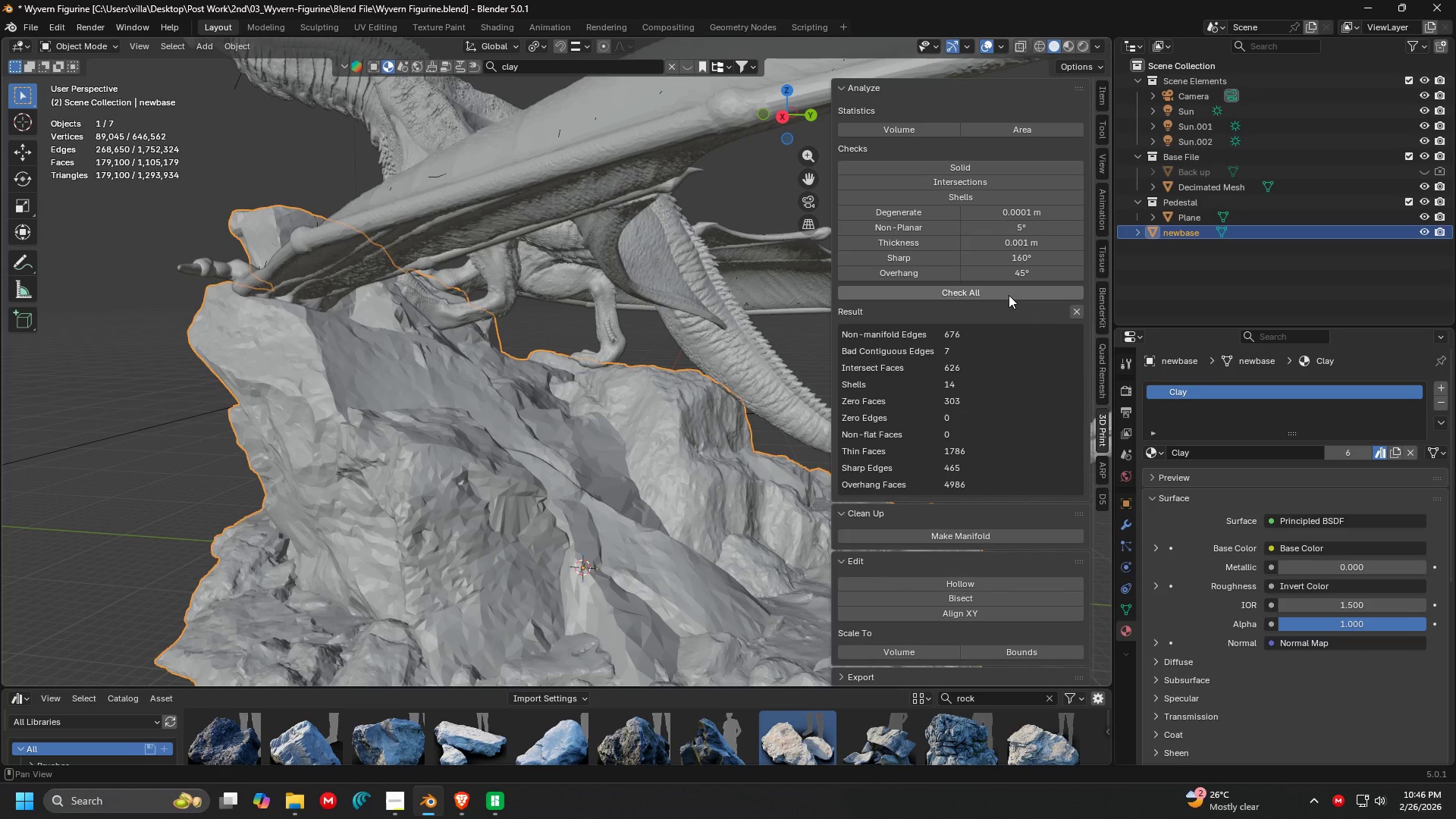 
left_click([1009, 295])
 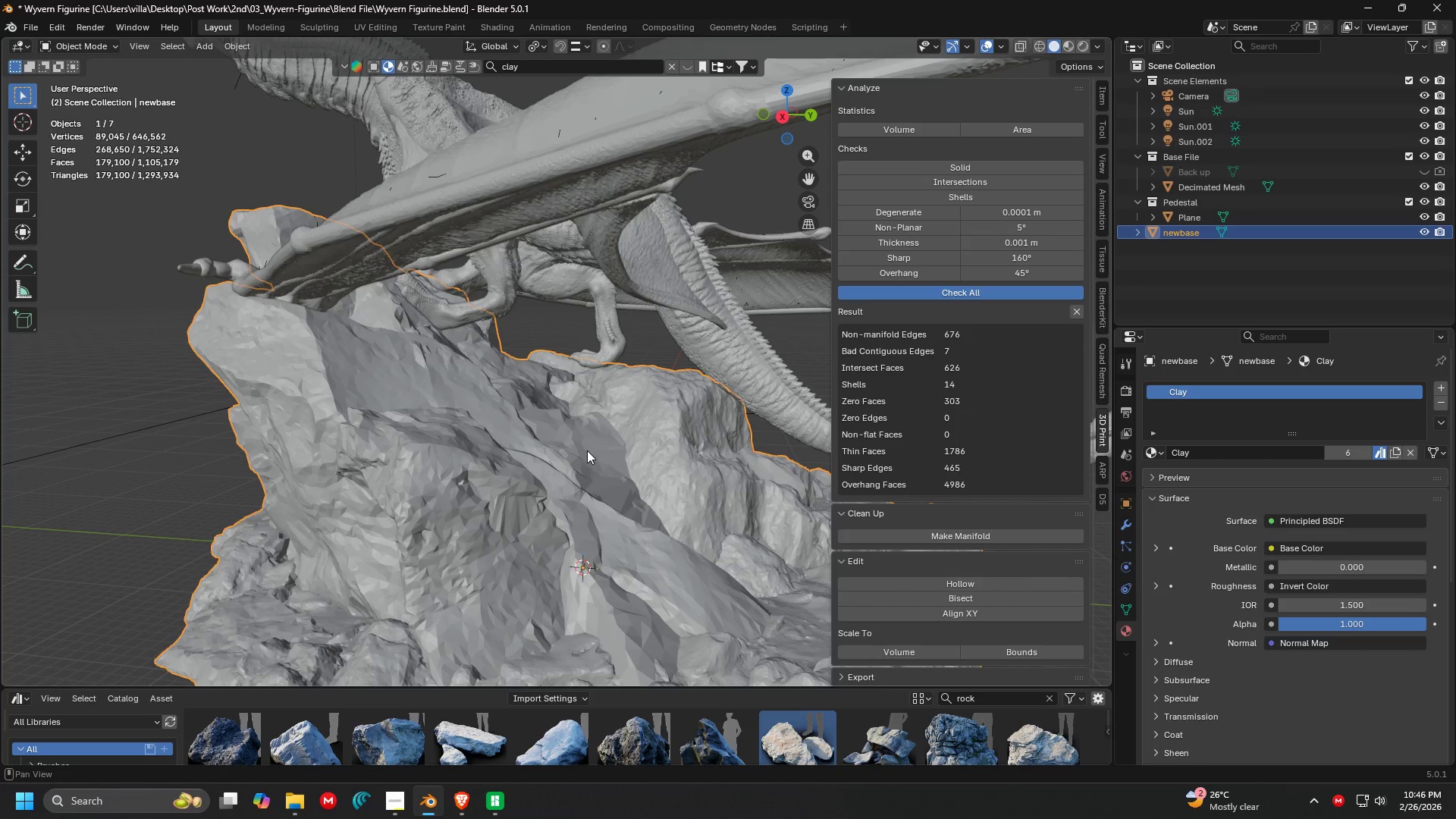 
wait(14.39)
 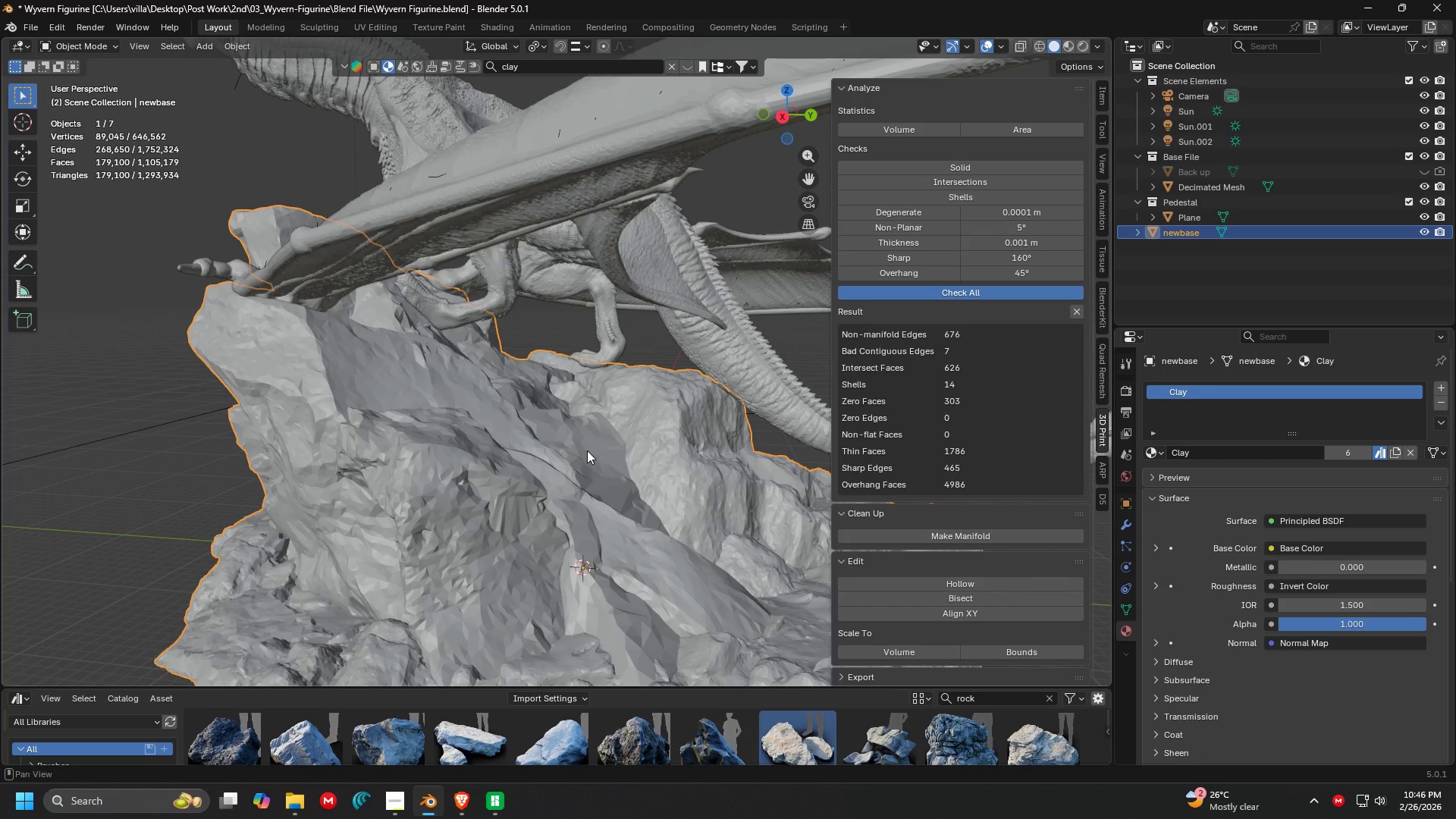 
key(N)
 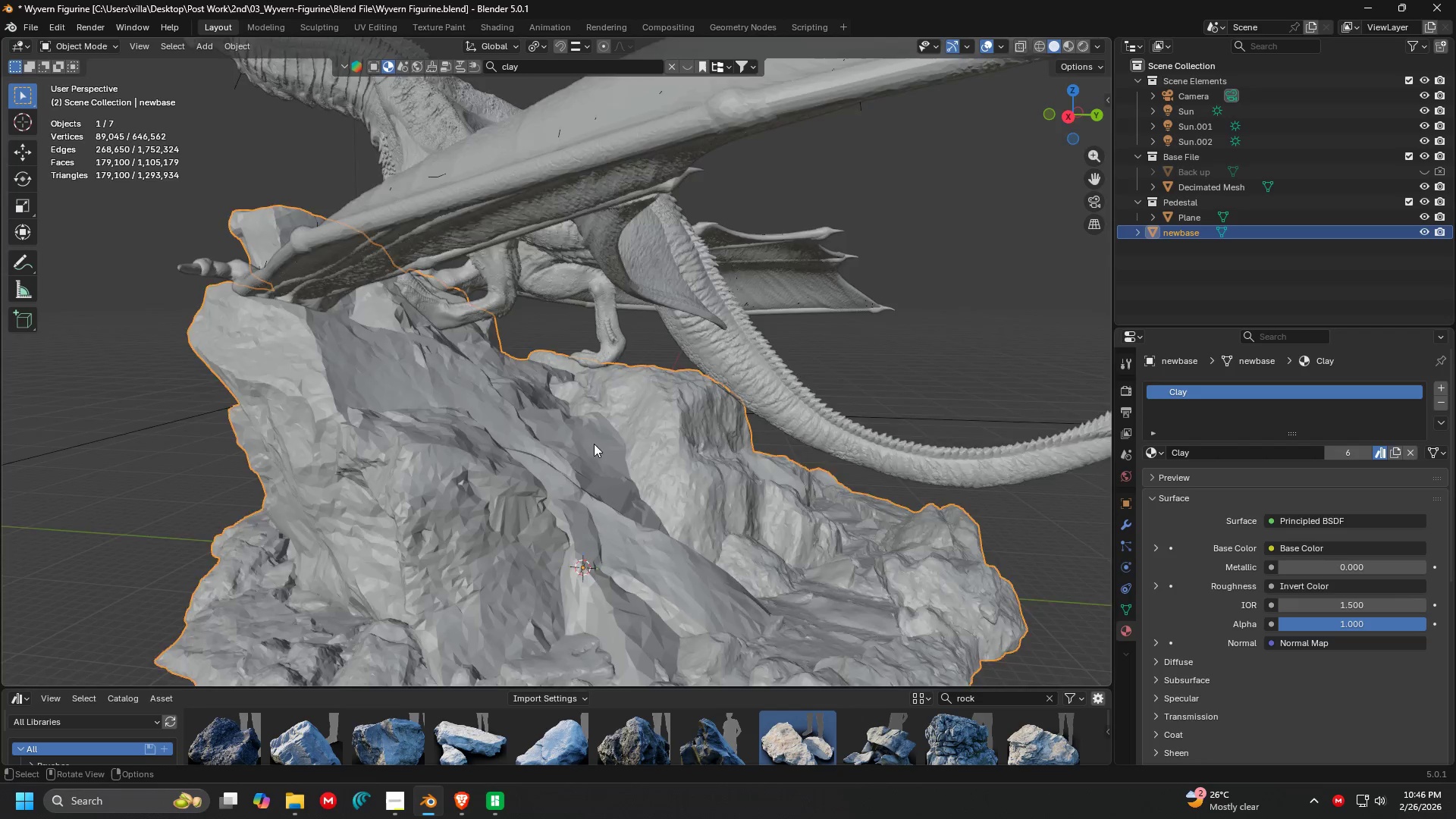 
key(Shift+ShiftLeft)
 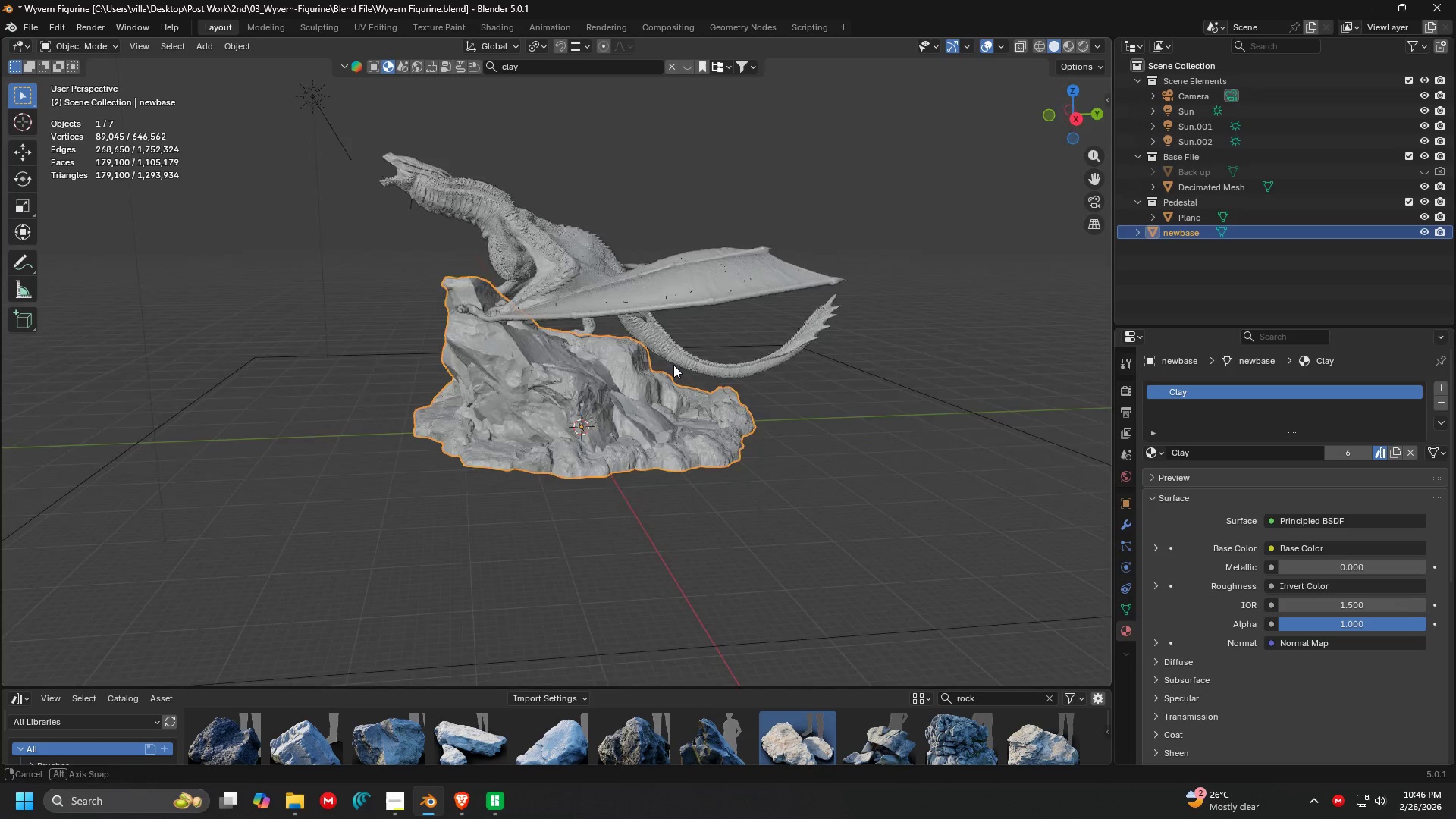 
key(Alt+AltLeft)
 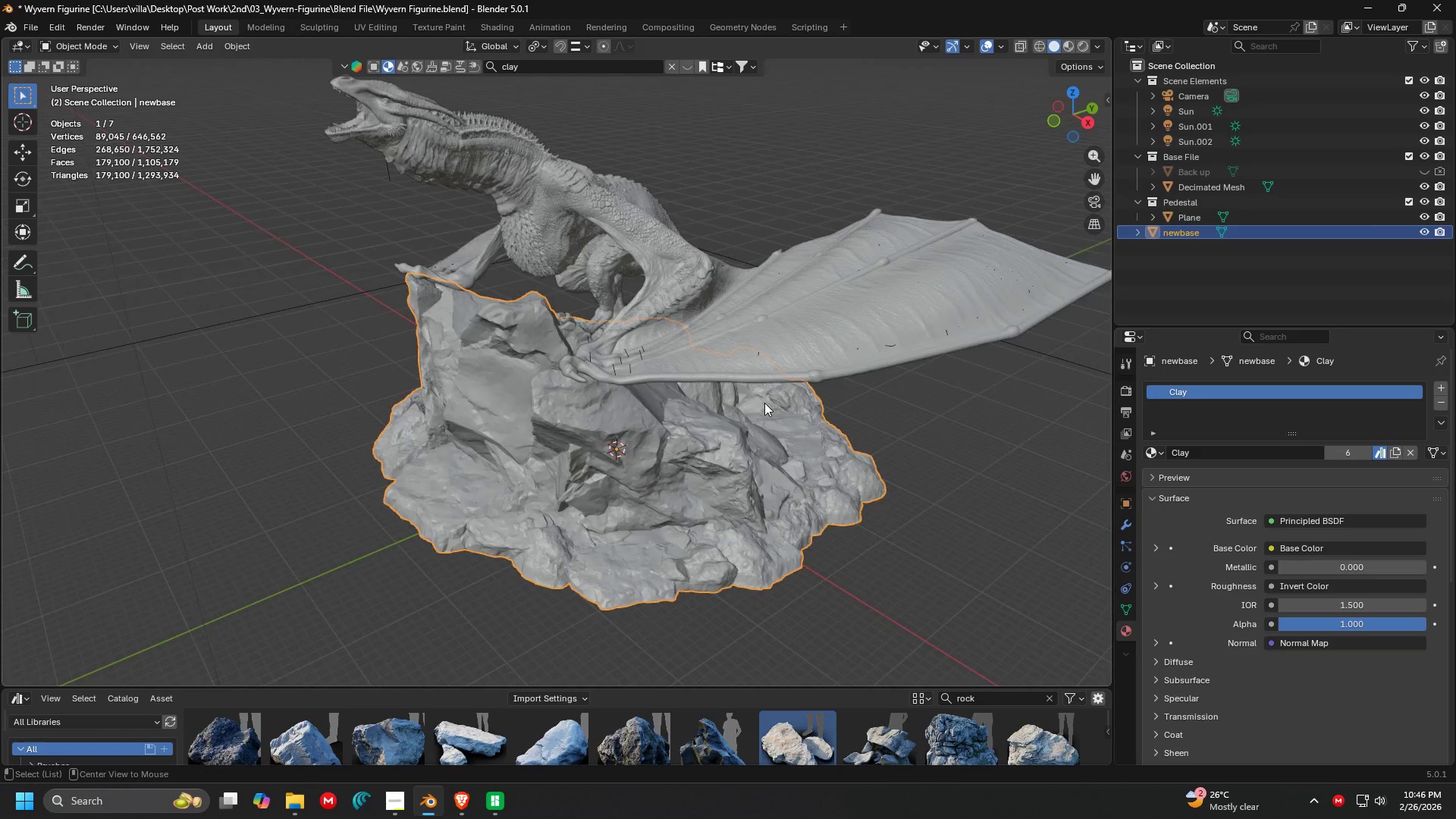 
key(Alt+Tab)
 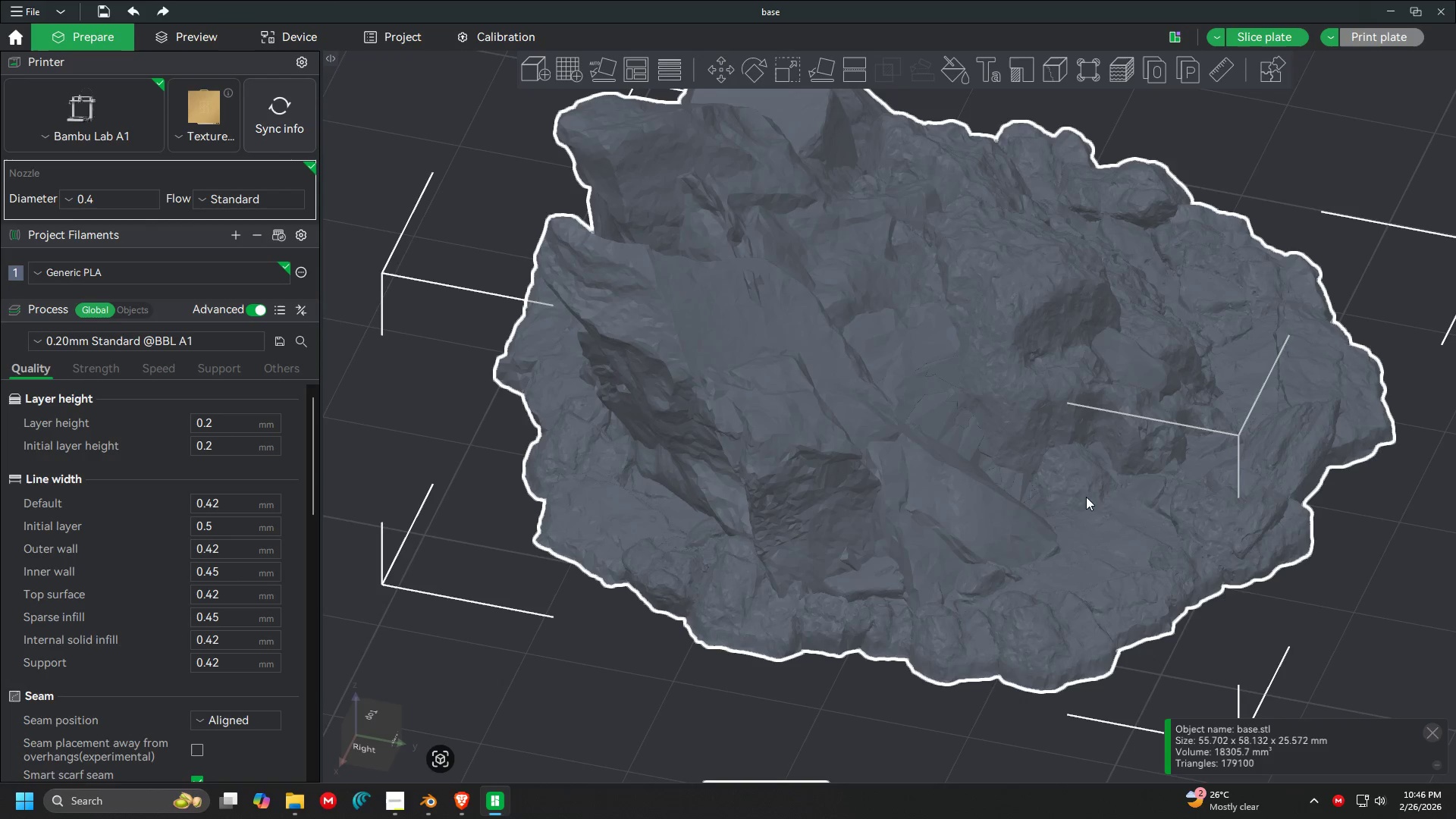 
scroll: coordinate [965, 415], scroll_direction: down, amount: 5.0
 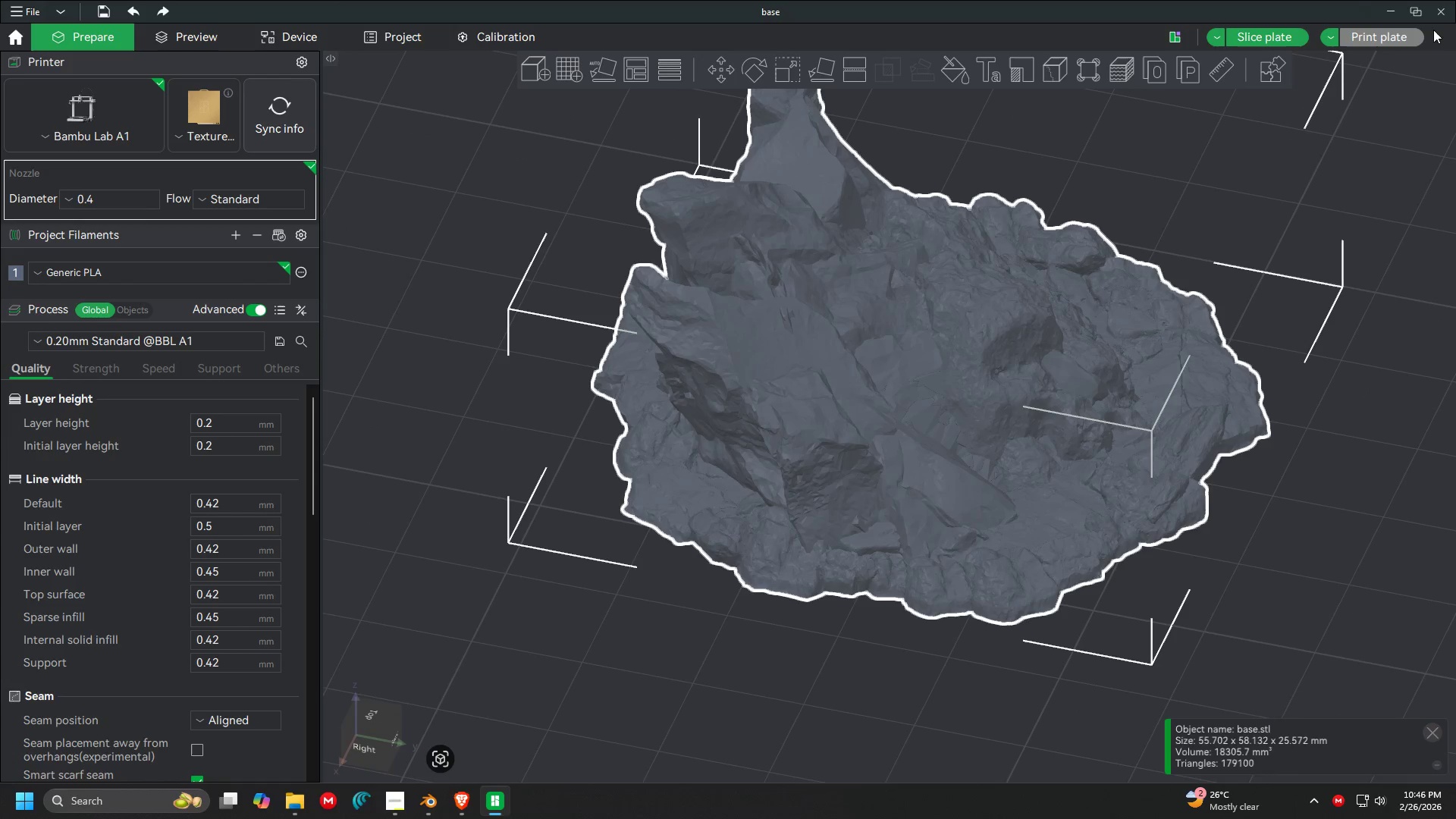 
left_click([1440, 18])
 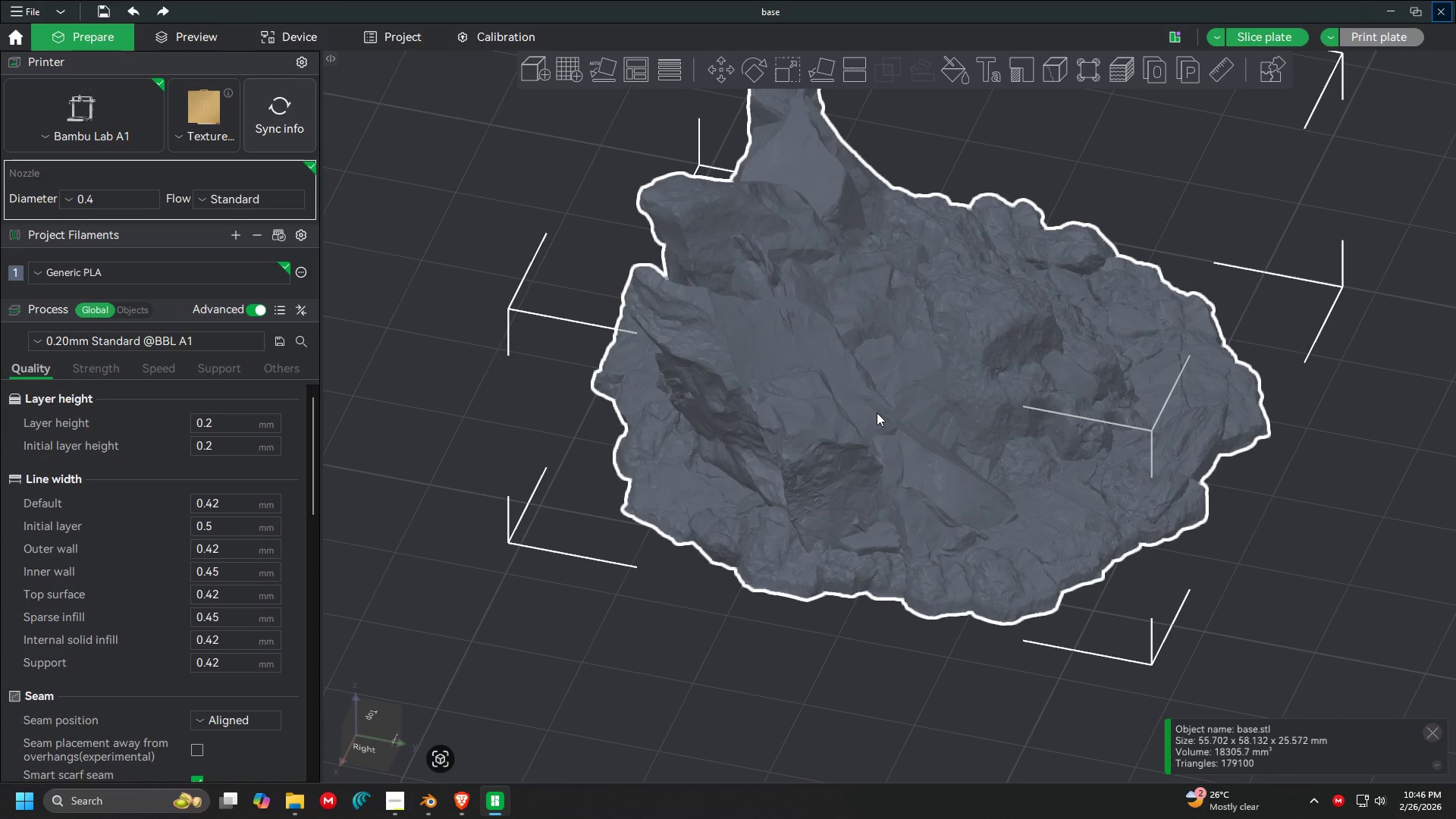 
key(Alt+Tab)